 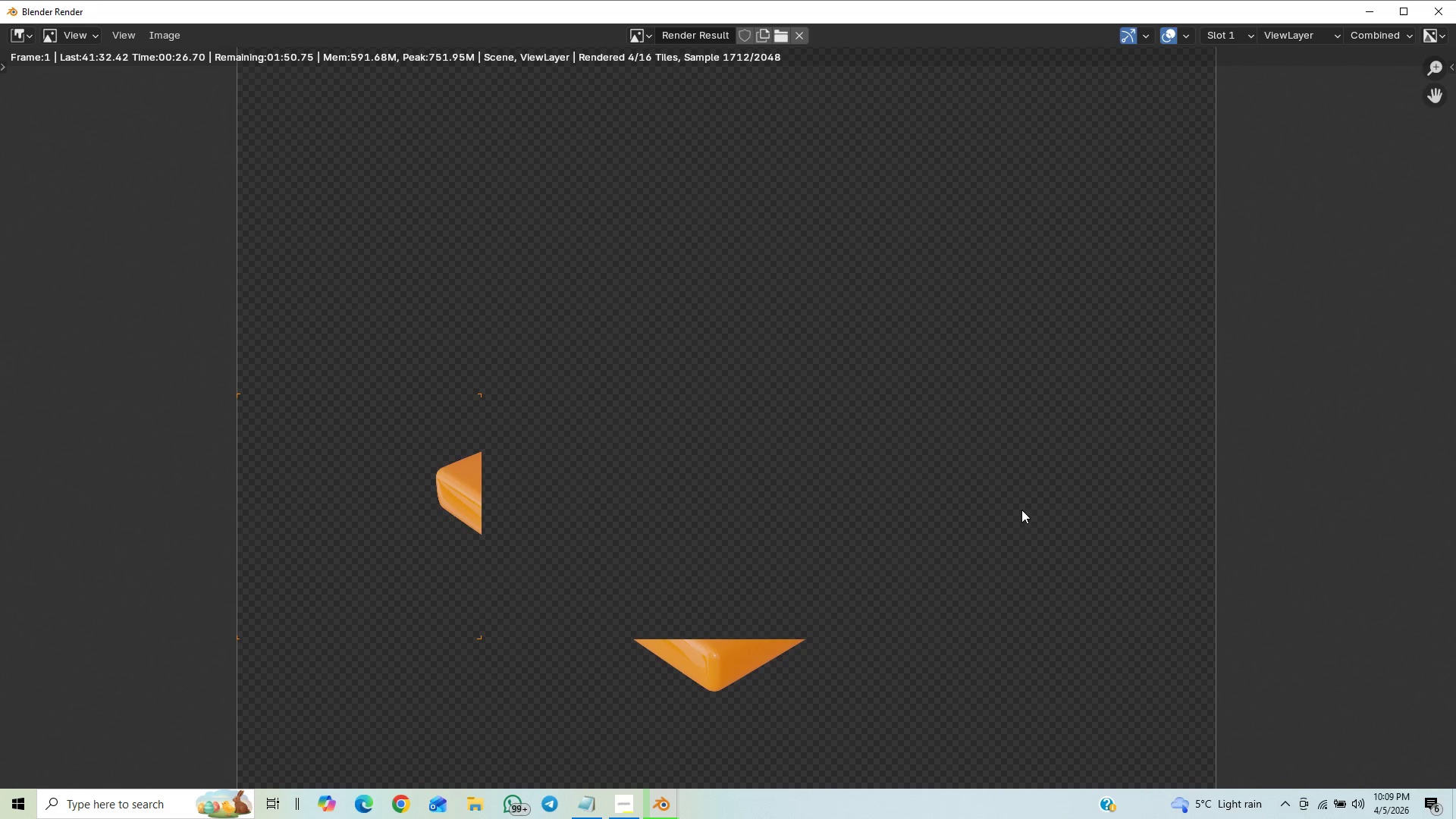 
scroll: coordinate [1018, 512], scroll_direction: down, amount: 5.0
 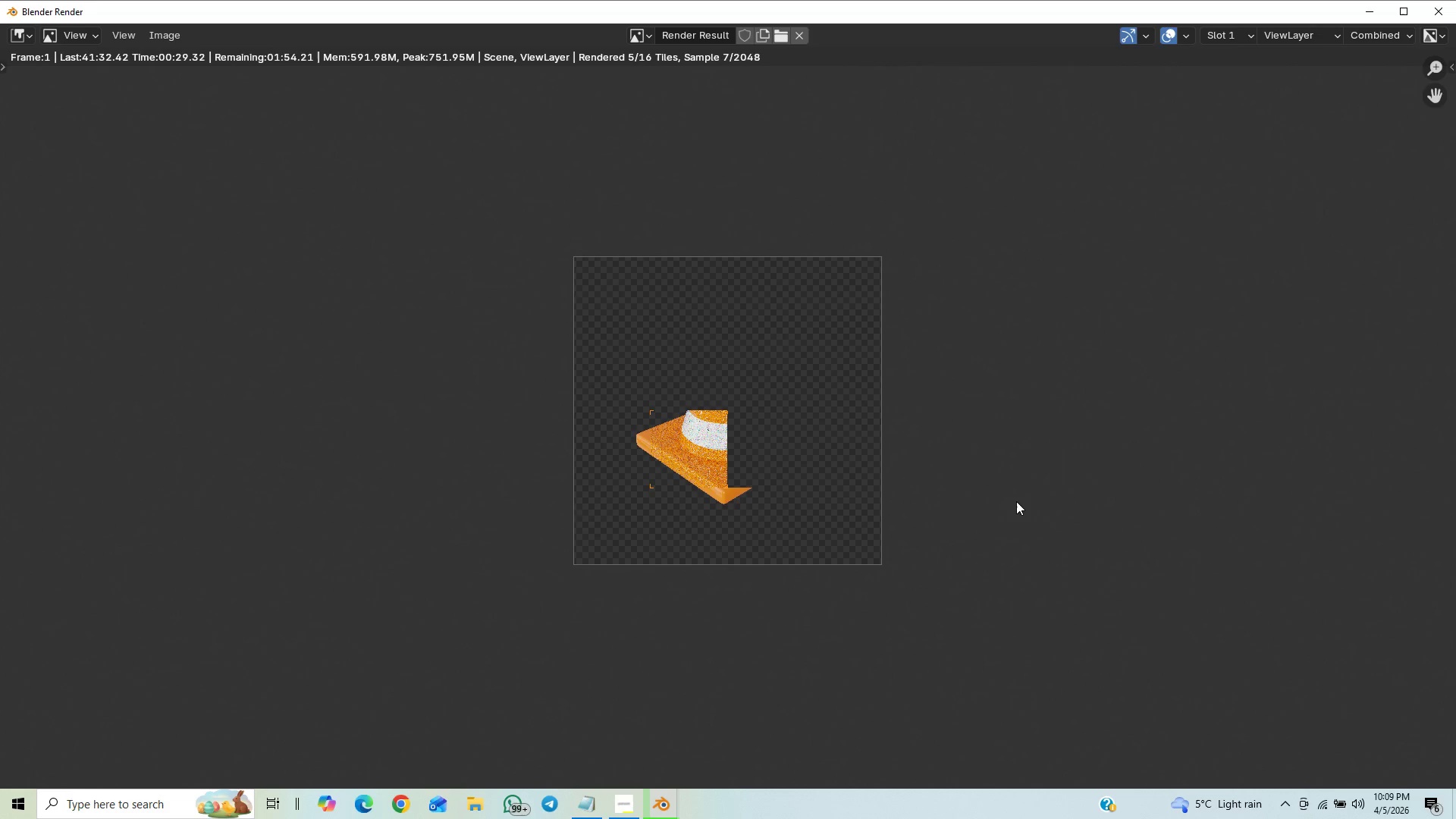 
scroll: coordinate [1016, 501], scroll_direction: up, amount: 15.0
 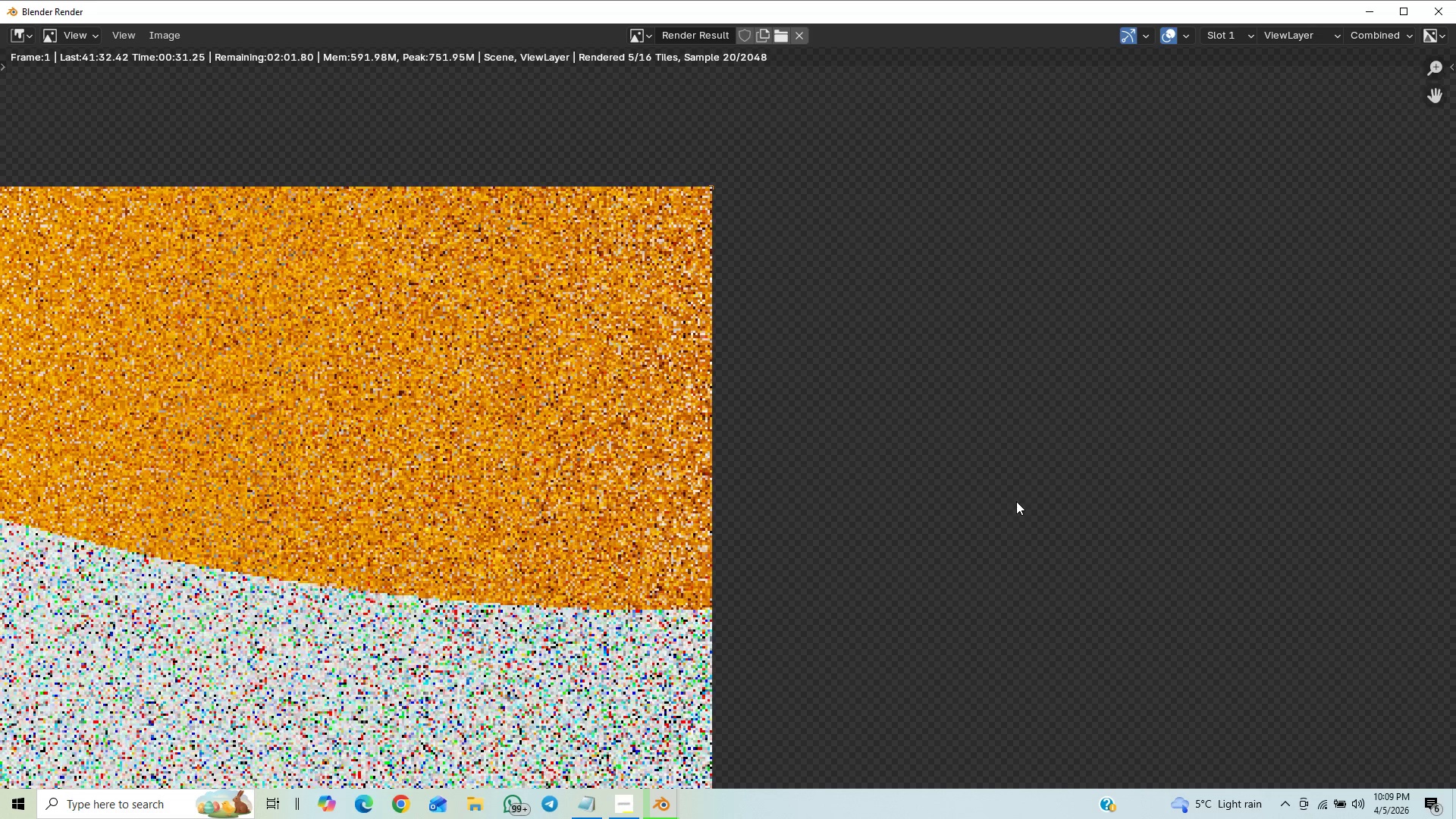 
scroll: coordinate [1009, 494], scroll_direction: down, amount: 3.0
 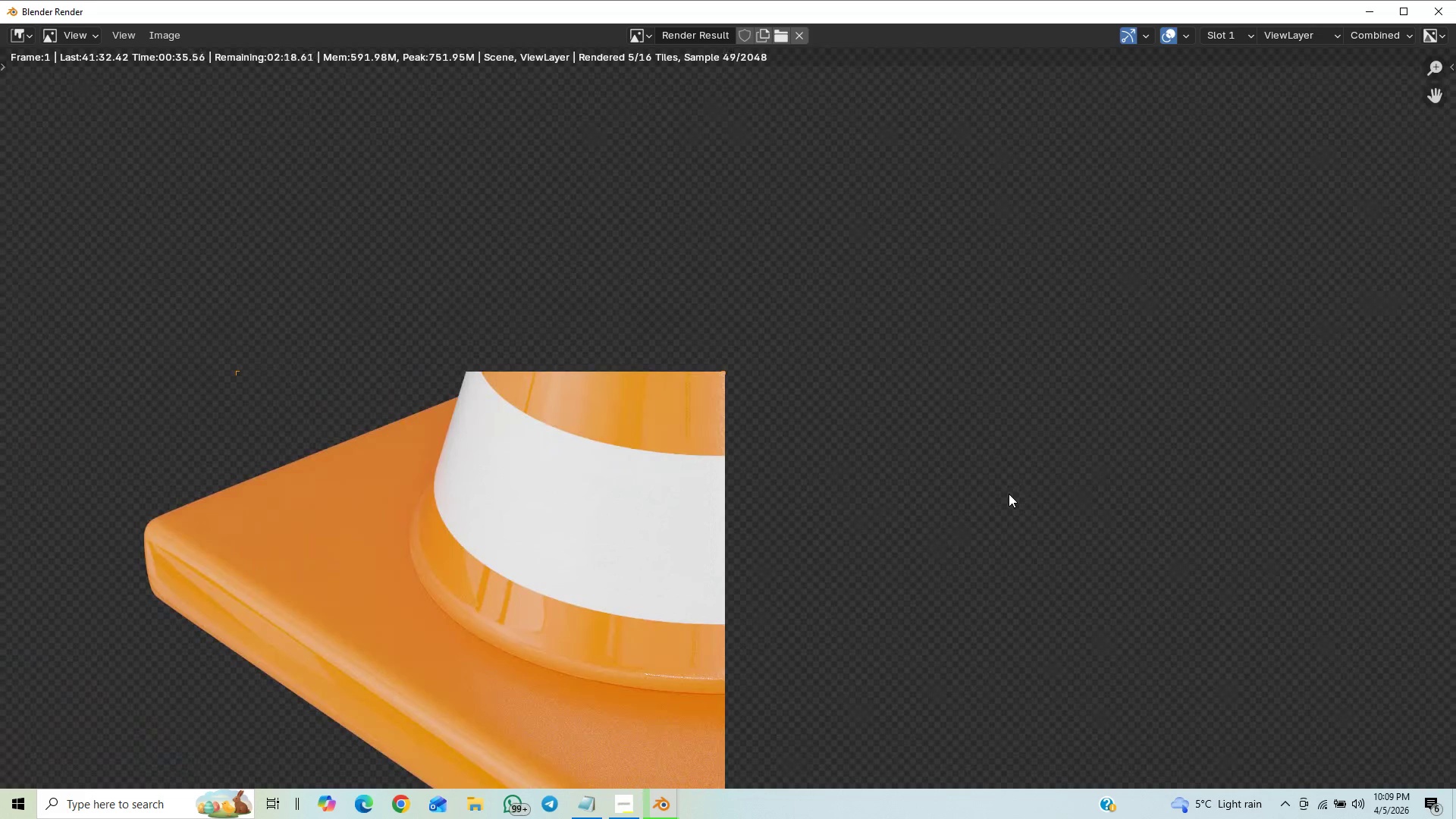 
scroll: coordinate [1009, 494], scroll_direction: up, amount: 19.0
 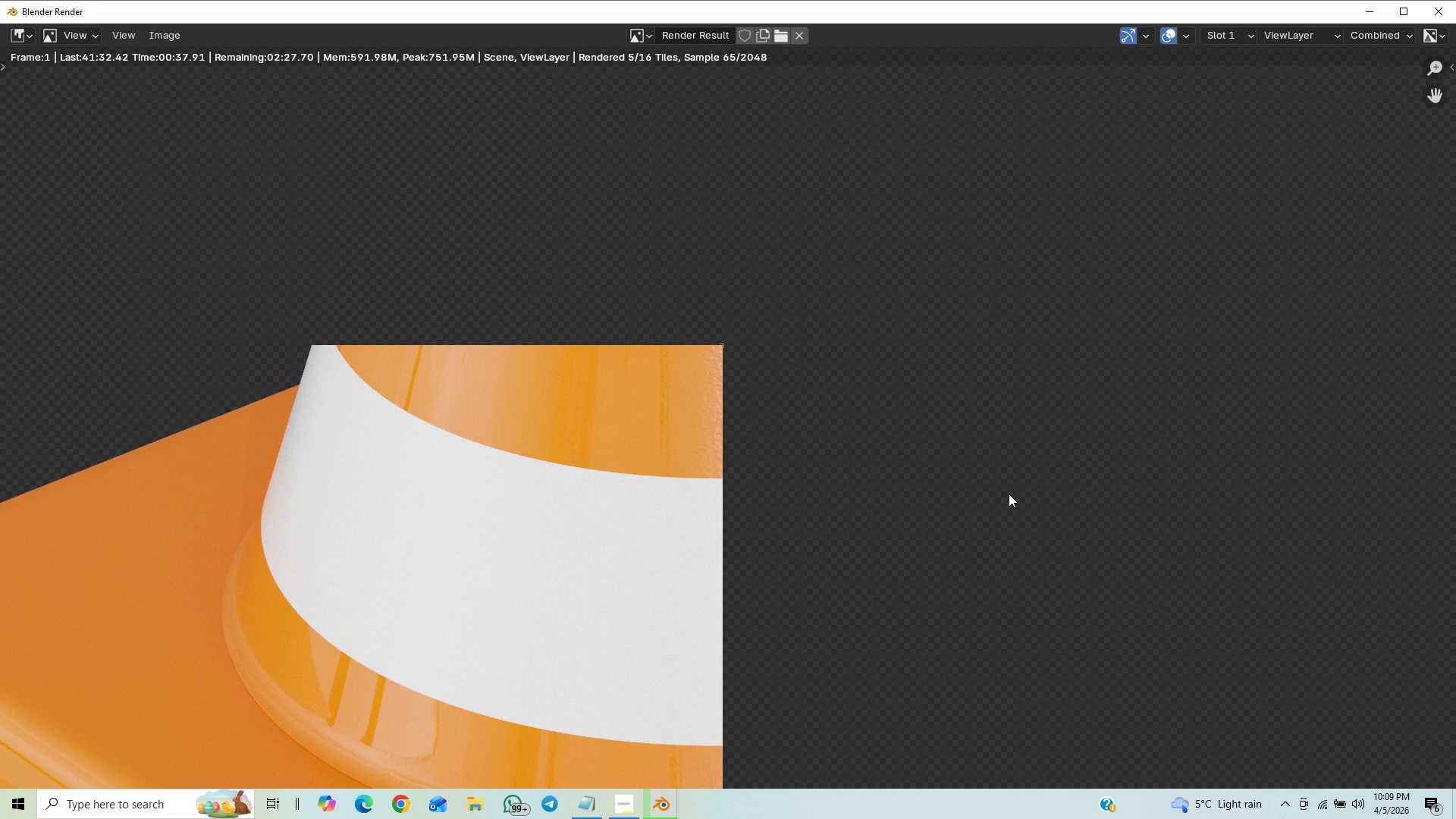 
scroll: coordinate [1005, 490], scroll_direction: down, amount: 10.0
 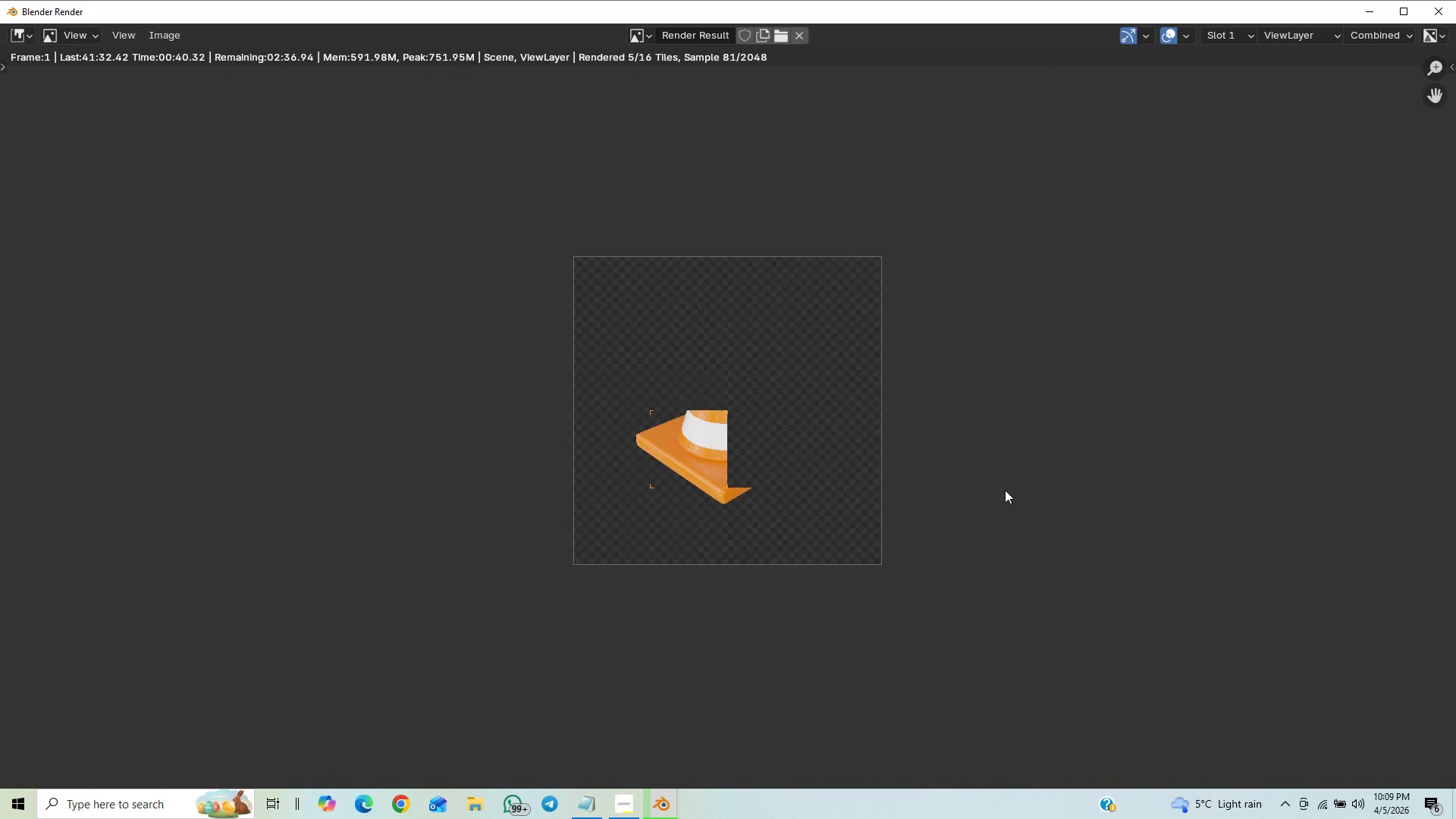 
scroll: coordinate [1006, 487], scroll_direction: up, amount: 4.0
 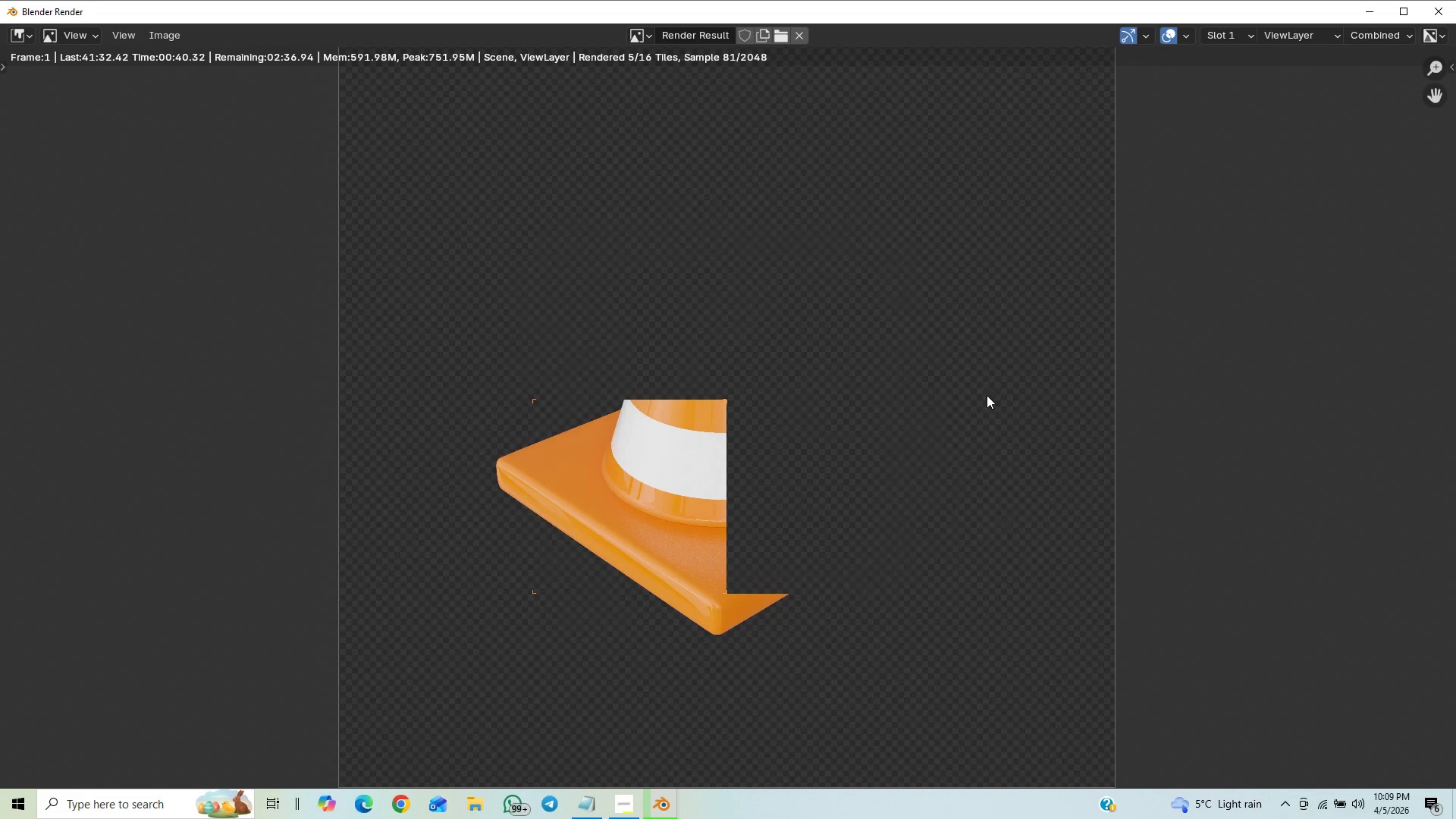 
scroll: coordinate [1050, 573], scroll_direction: down, amount: 2.0
 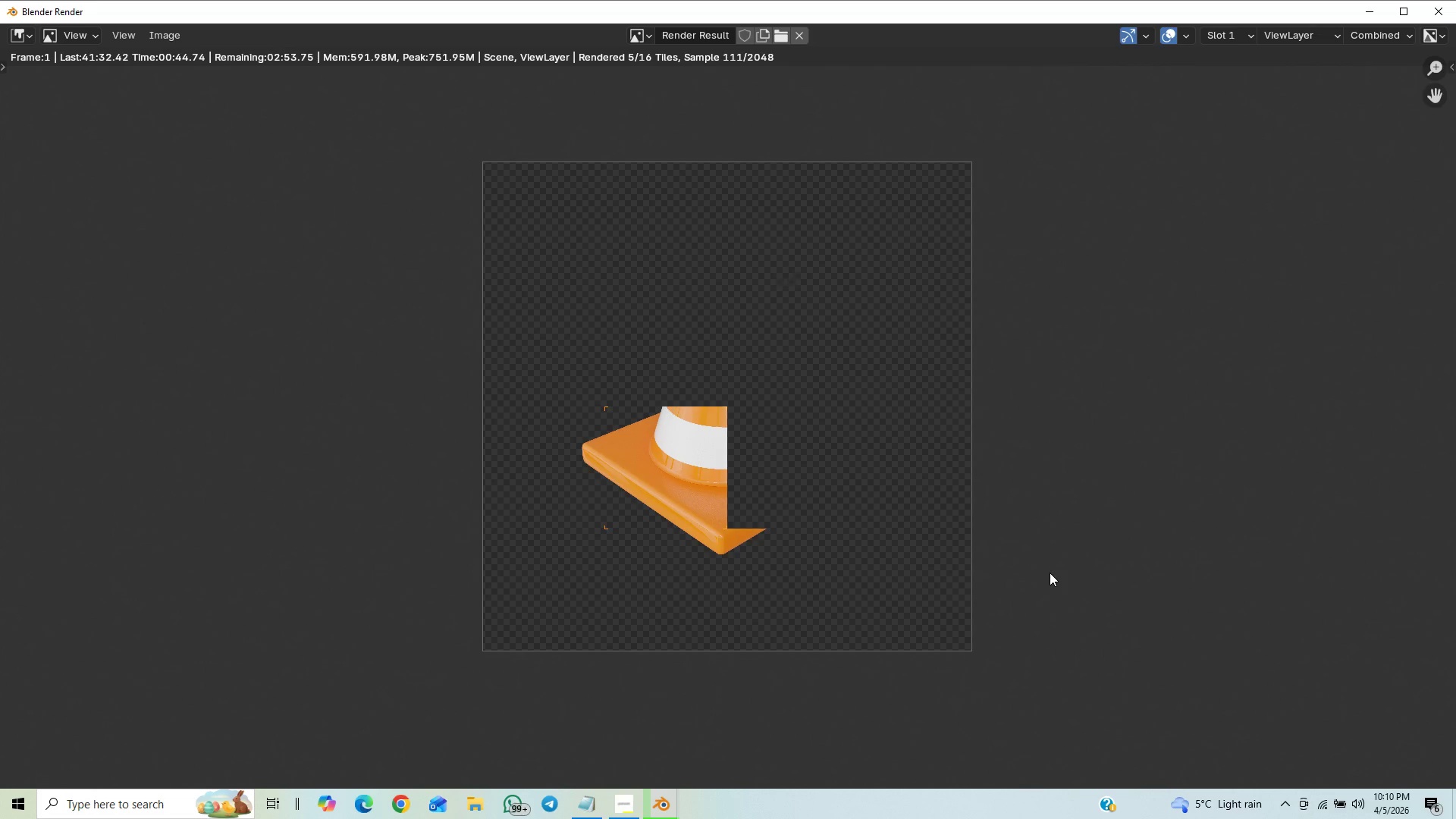 
scroll: coordinate [1050, 573], scroll_direction: up, amount: 11.0
 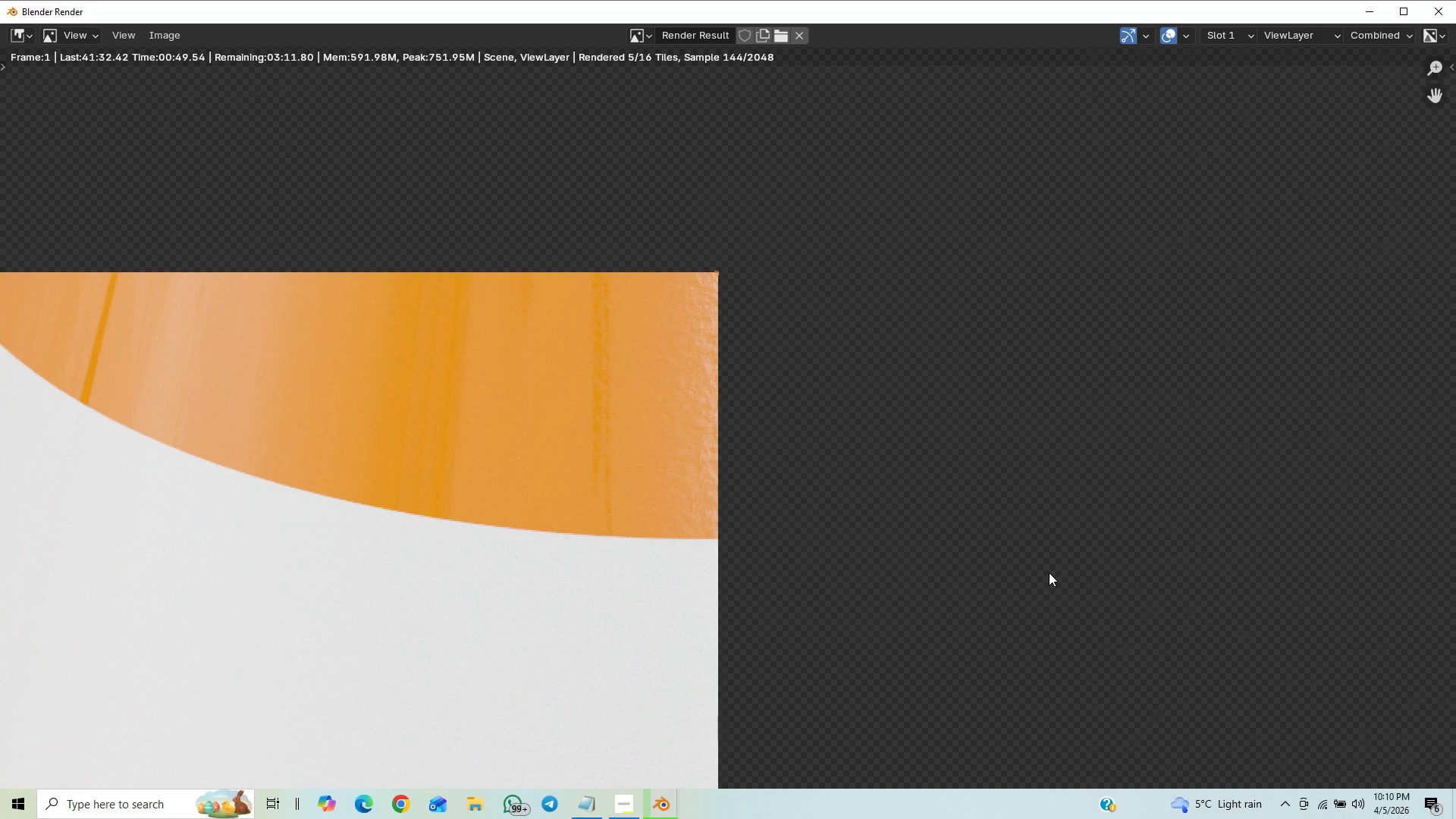 
scroll: coordinate [1049, 573], scroll_direction: down, amount: 11.0
 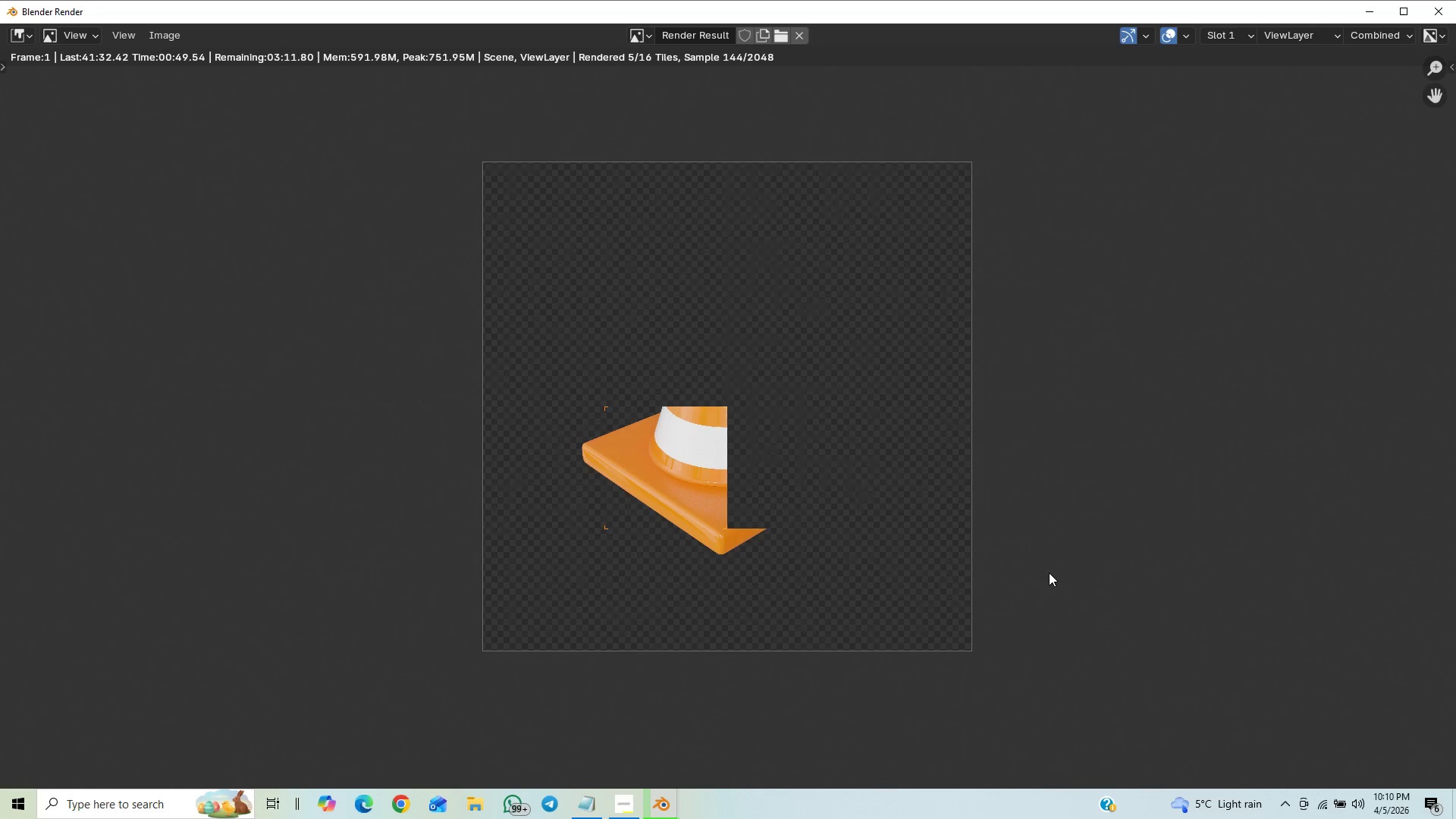 
scroll: coordinate [933, 620], scroll_direction: up, amount: 10.0
 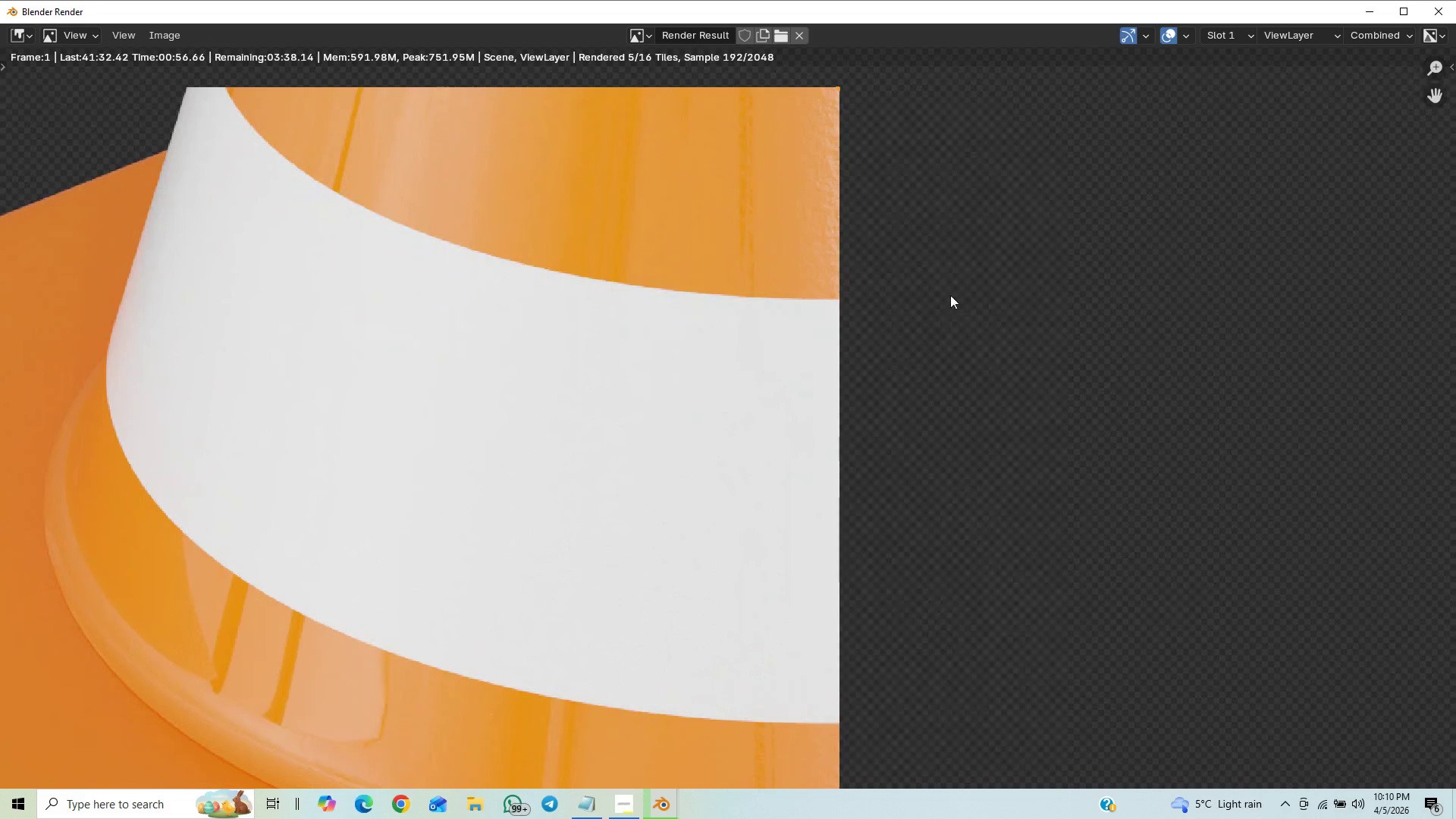 
scroll: coordinate [704, 486], scroll_direction: down, amount: 1.0
 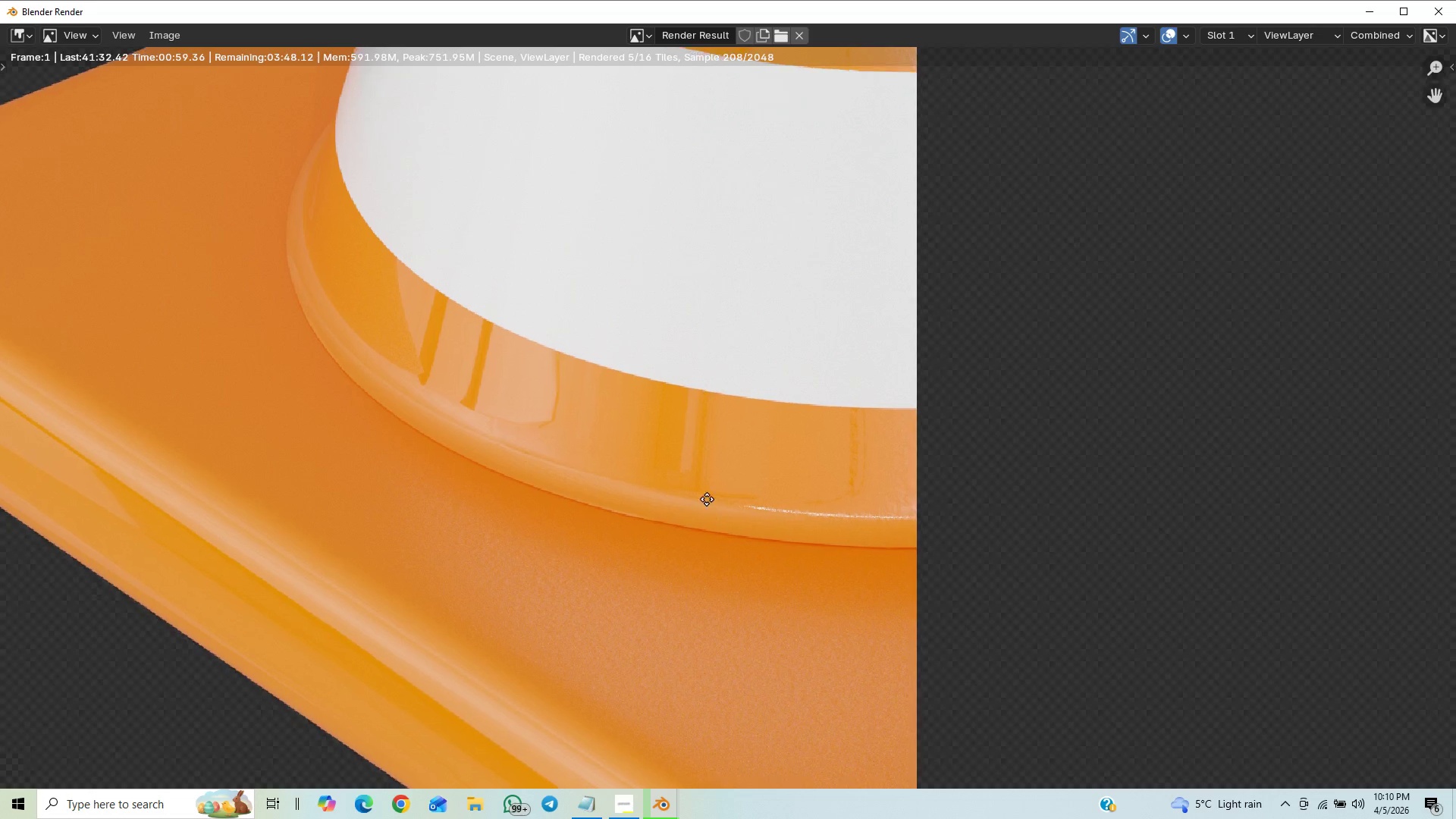 
scroll: coordinate [736, 482], scroll_direction: up, amount: 3.0
 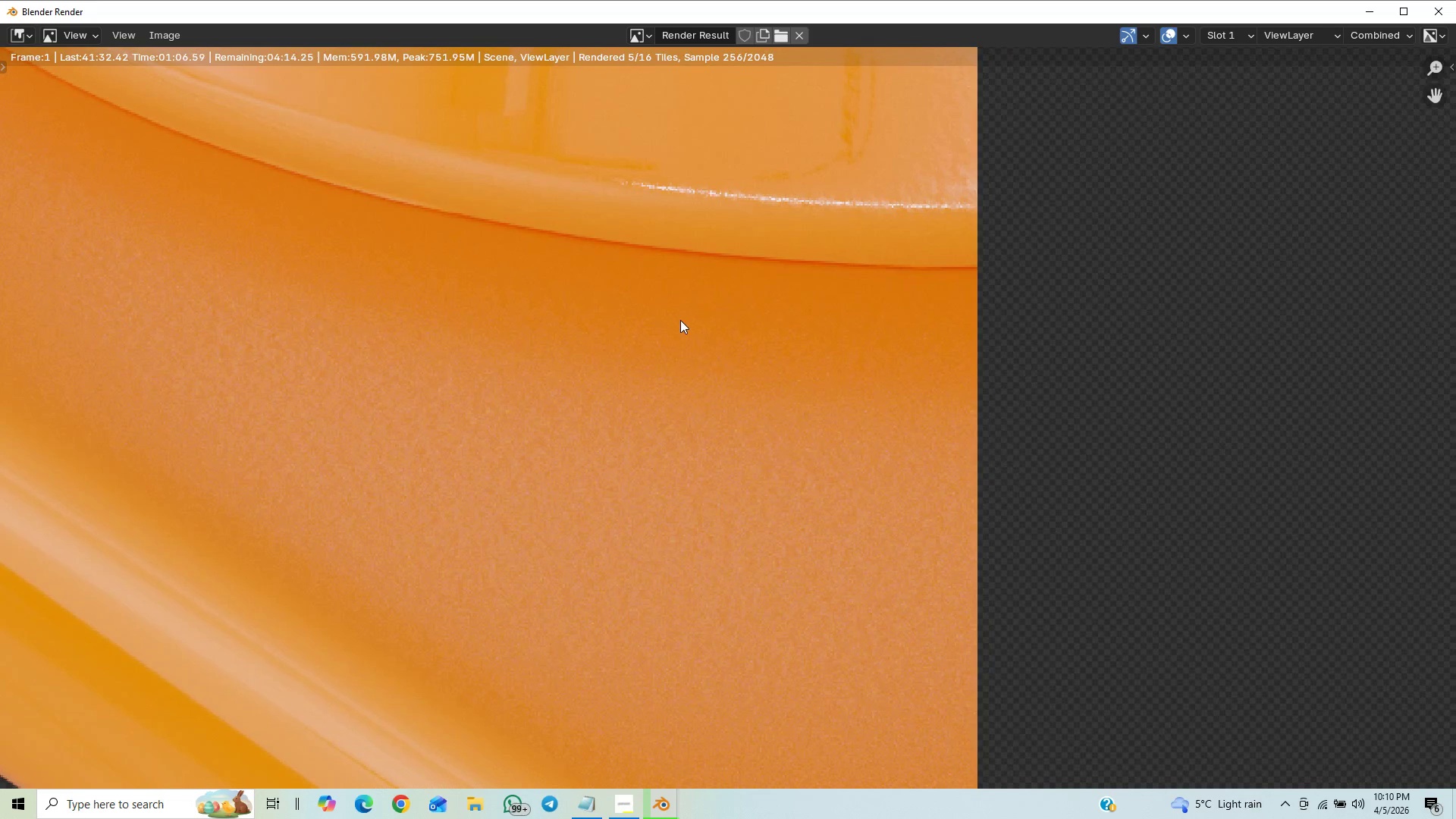 
wait(8.4)
 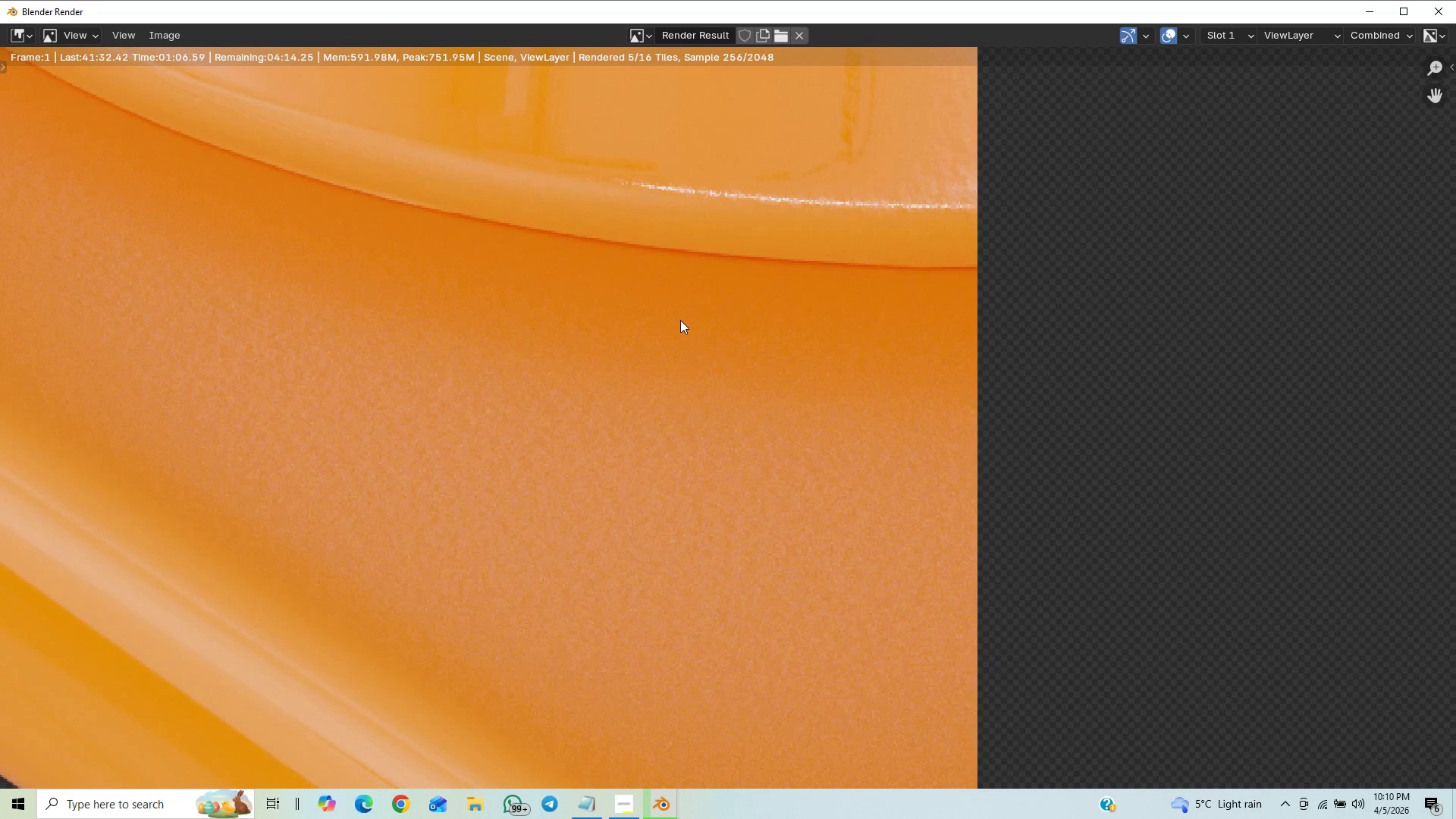 
scroll: coordinate [644, 506], scroll_direction: down, amount: 9.0
 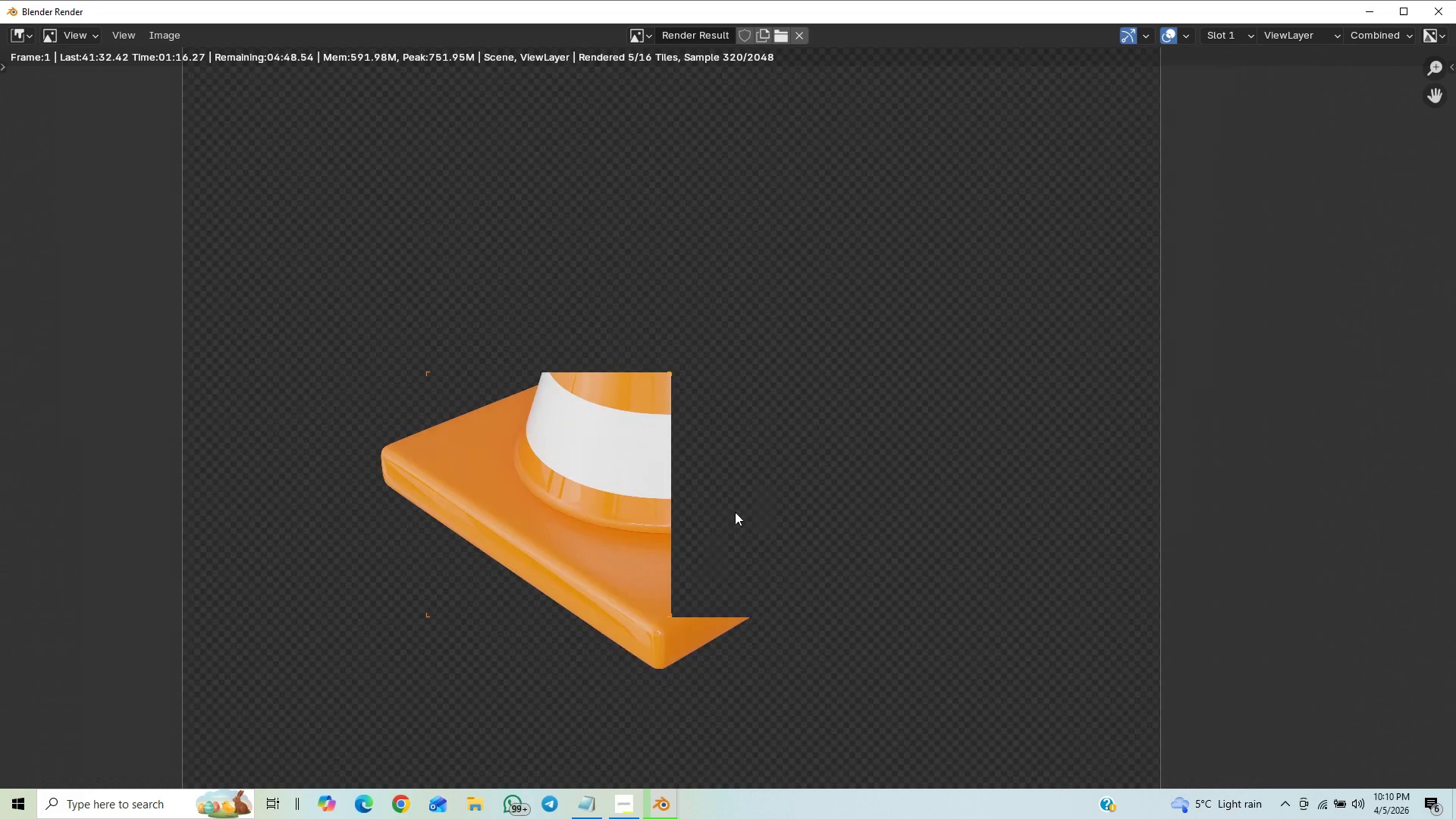 
scroll: coordinate [760, 505], scroll_direction: up, amount: 2.0
 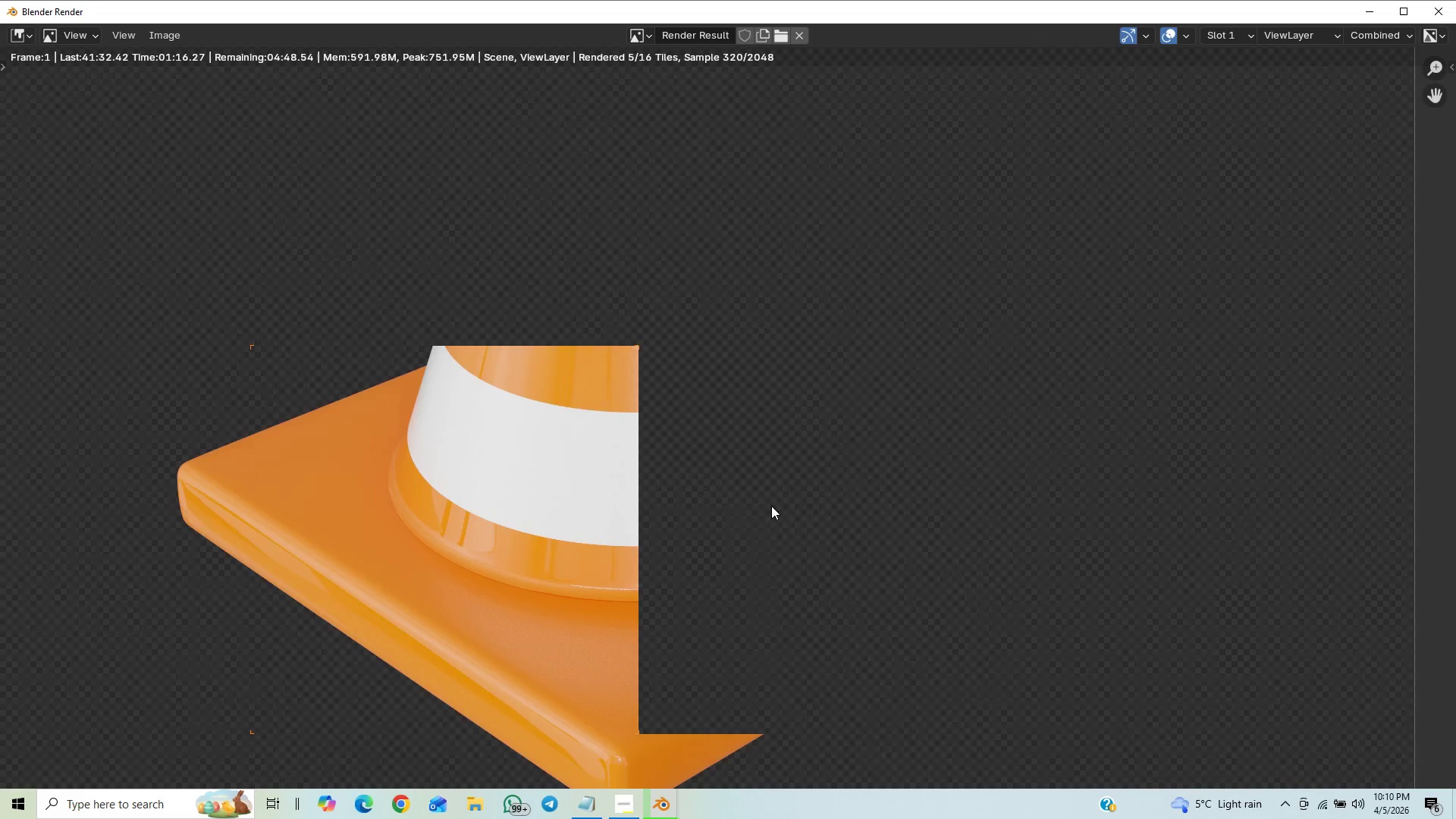 
scroll: coordinate [771, 506], scroll_direction: down, amount: 6.0
 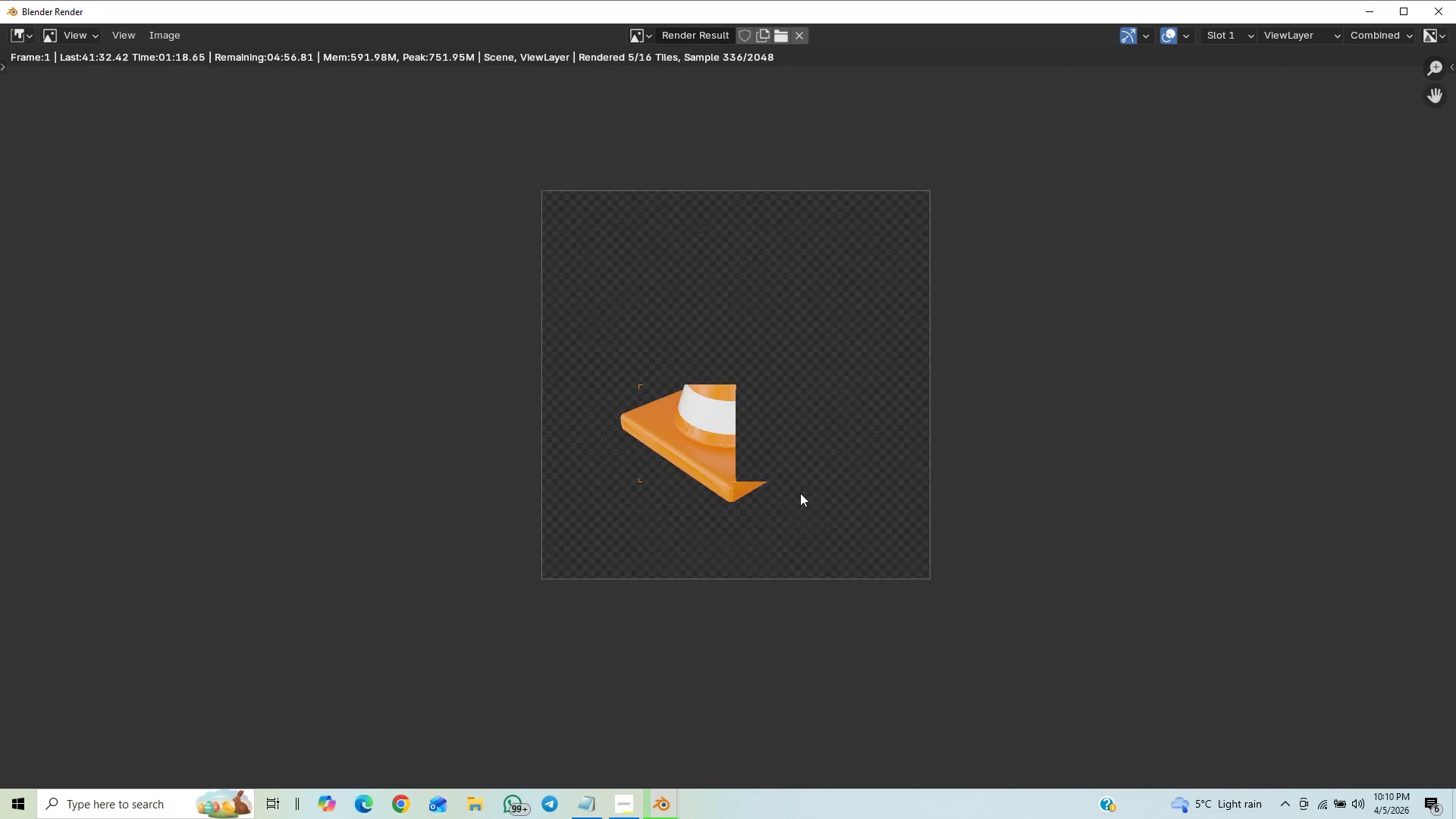 
scroll: coordinate [799, 513], scroll_direction: up, amount: 1.0
 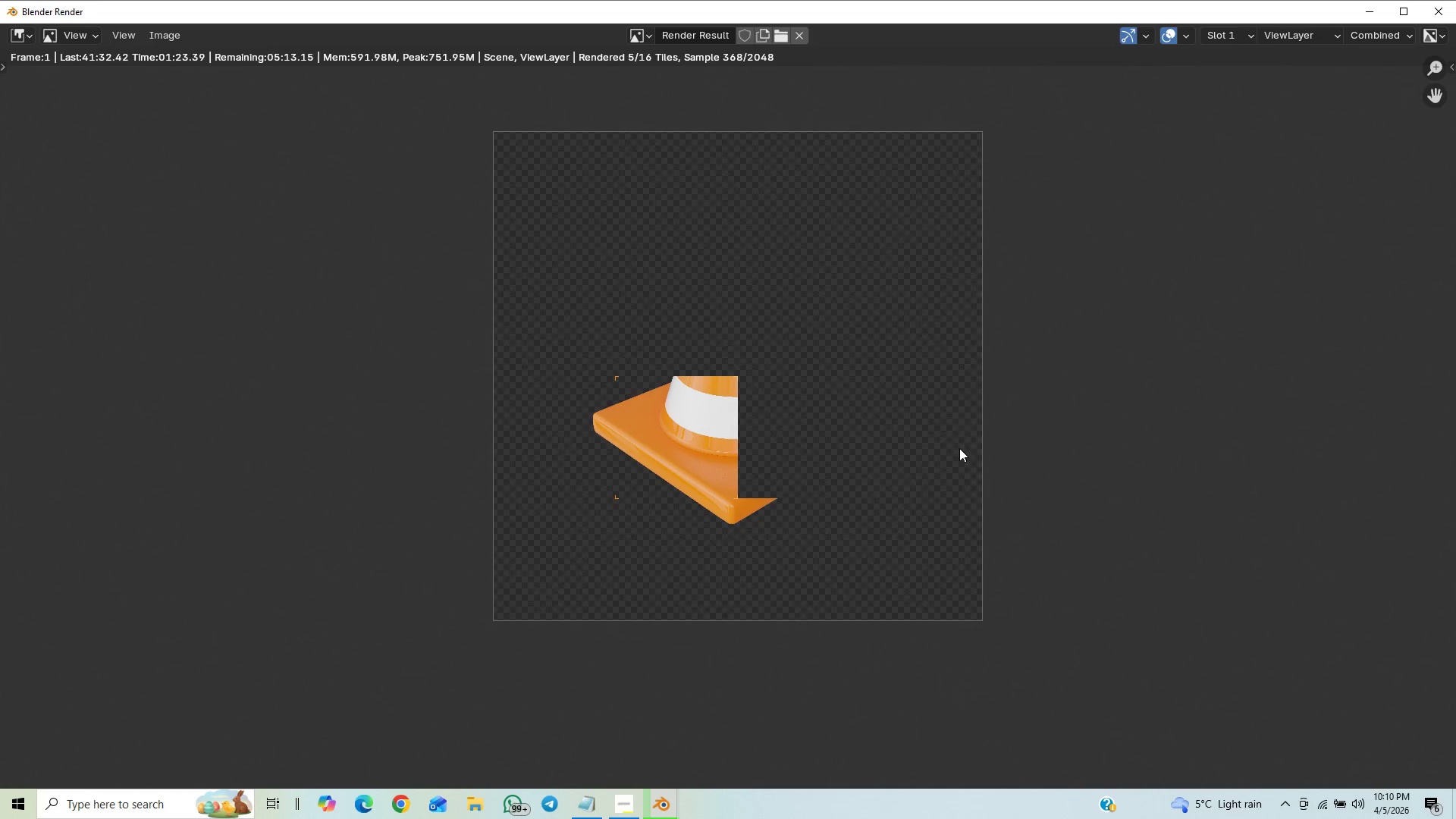 
scroll: coordinate [980, 441], scroll_direction: down, amount: 1.0
 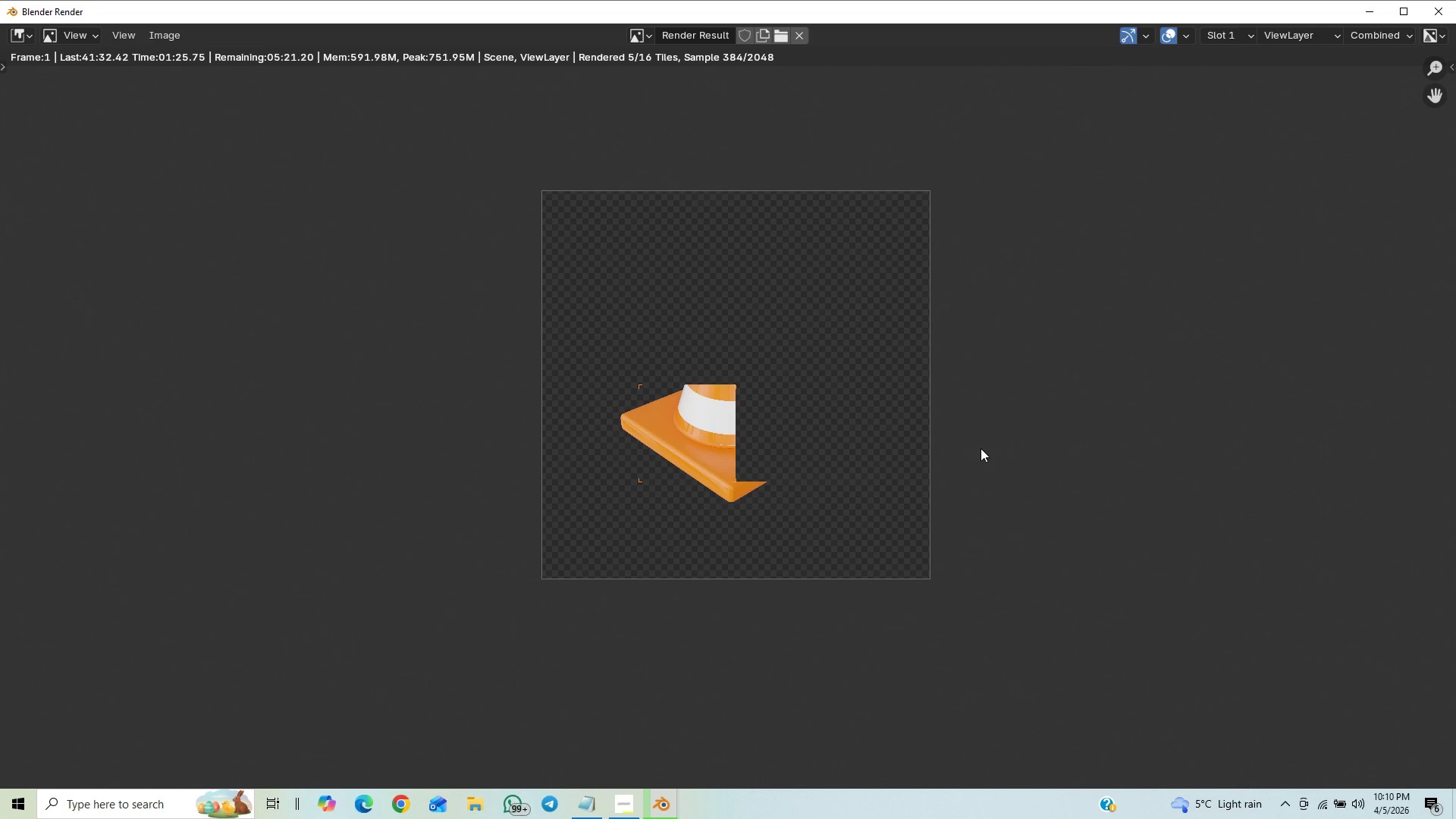 
scroll: coordinate [981, 448], scroll_direction: up, amount: 1.0
 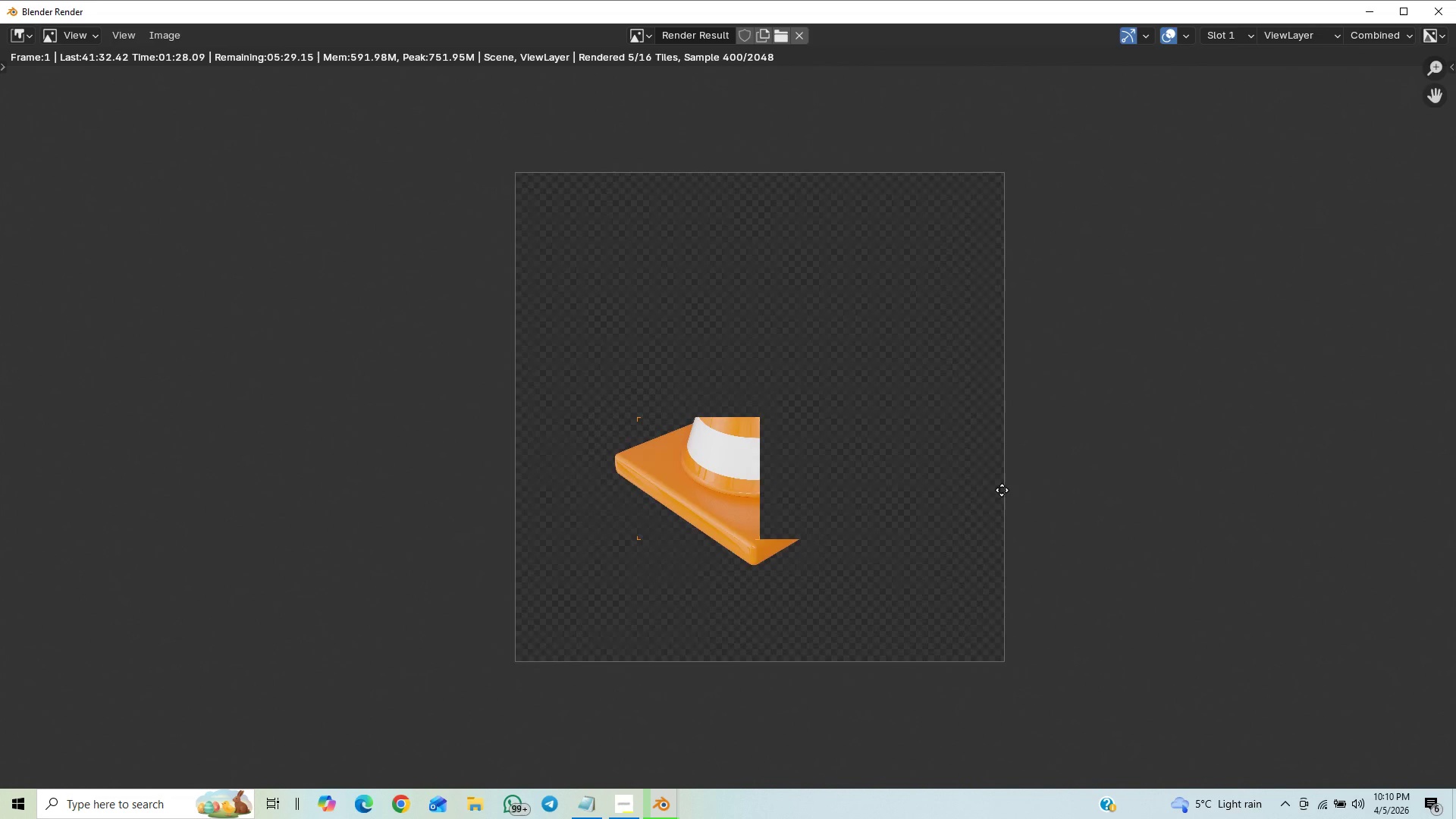 
double_click([983, 506])
 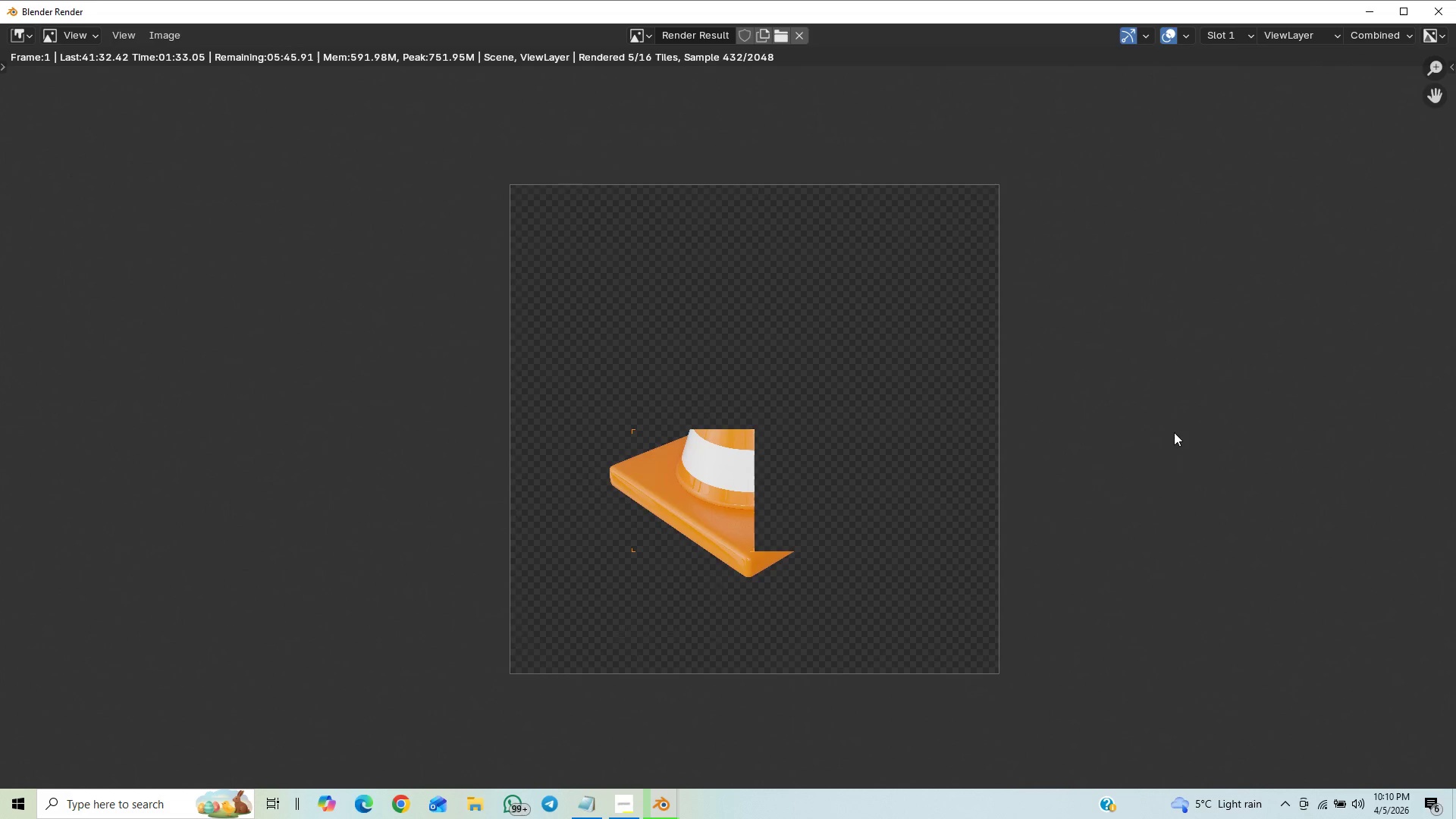 
wait(9.81)
 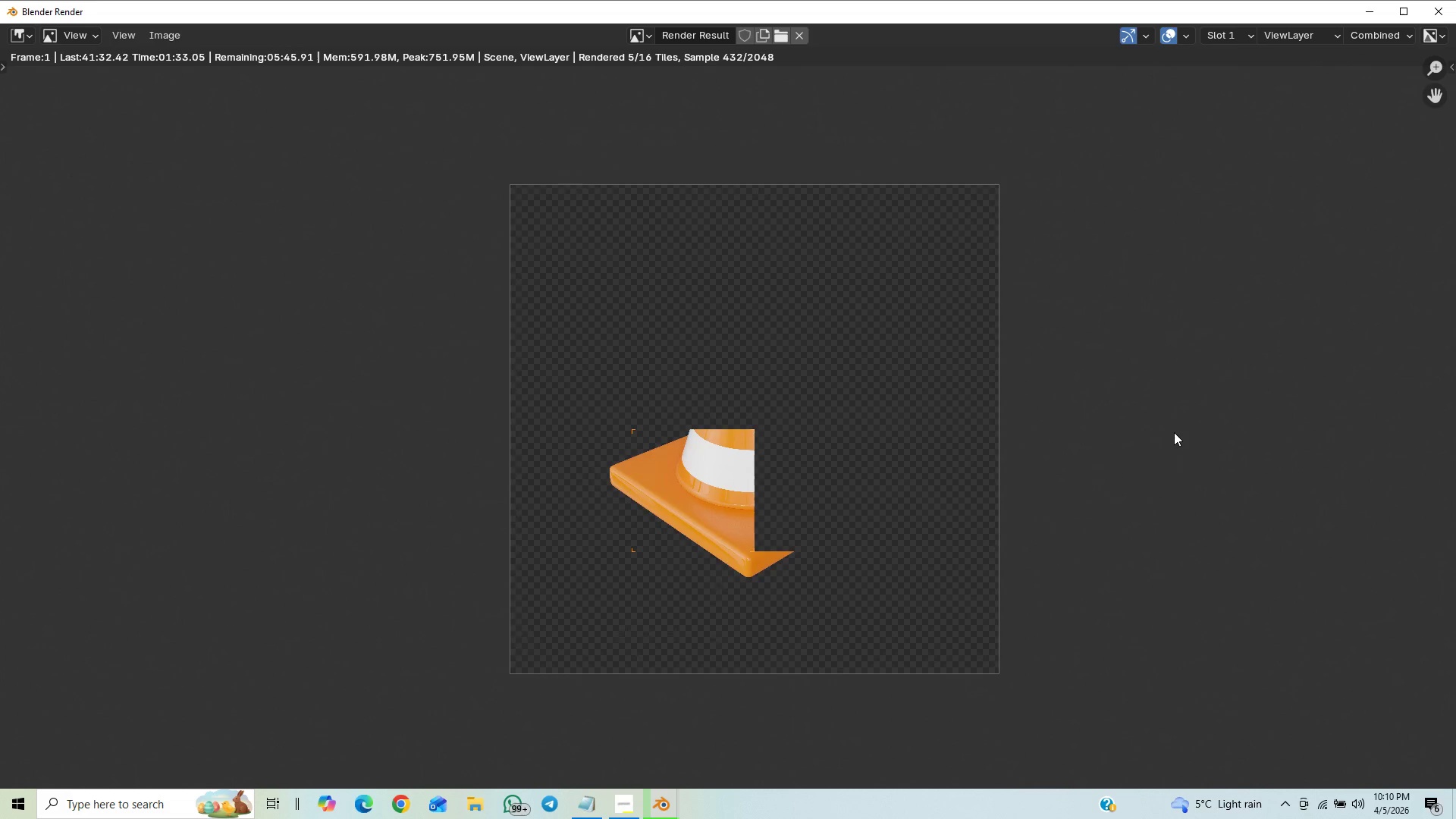 
scroll: coordinate [1217, 441], scroll_direction: down, amount: 1.0
 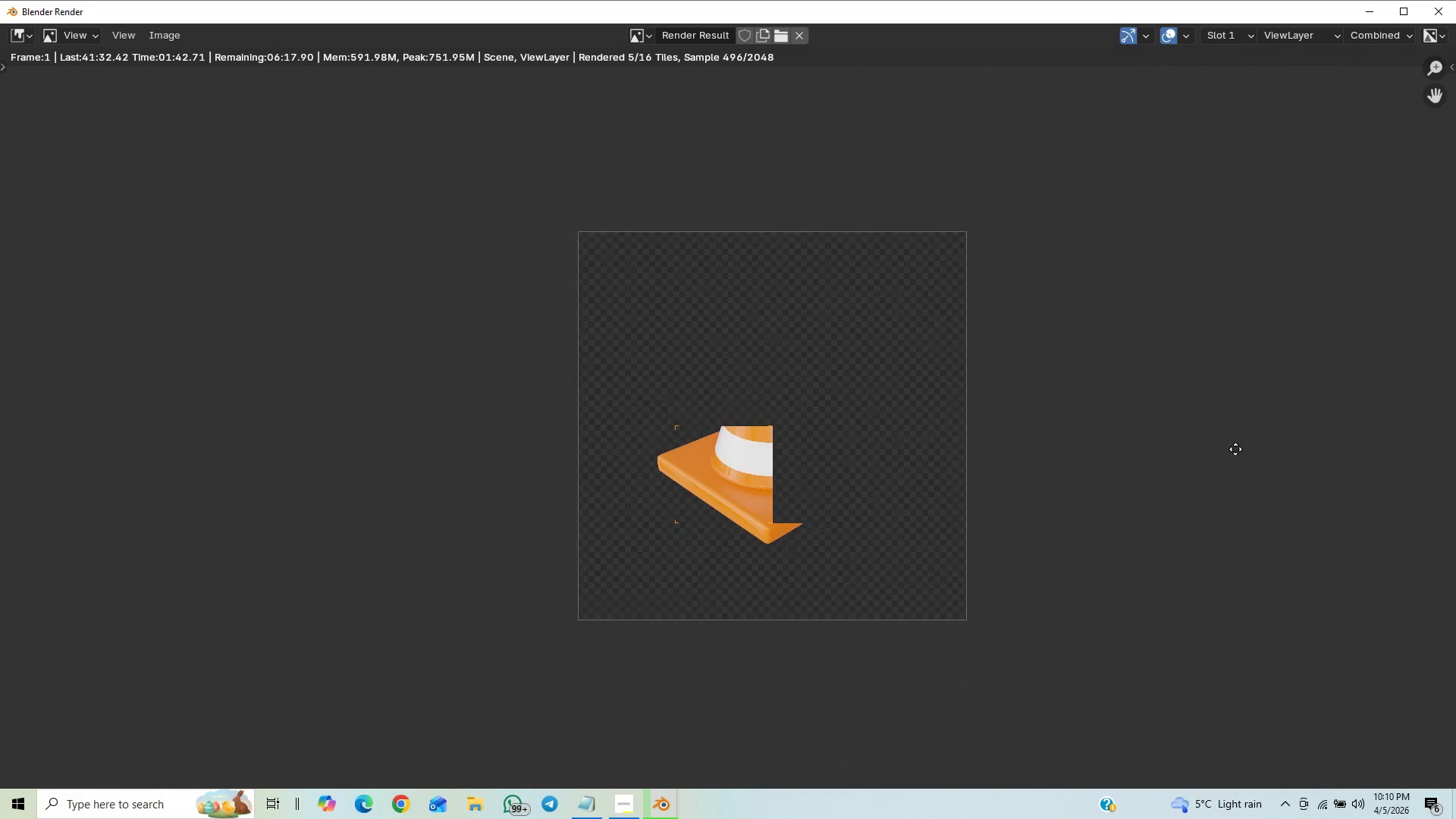 
scroll: coordinate [1217, 470], scroll_direction: up, amount: 14.0
 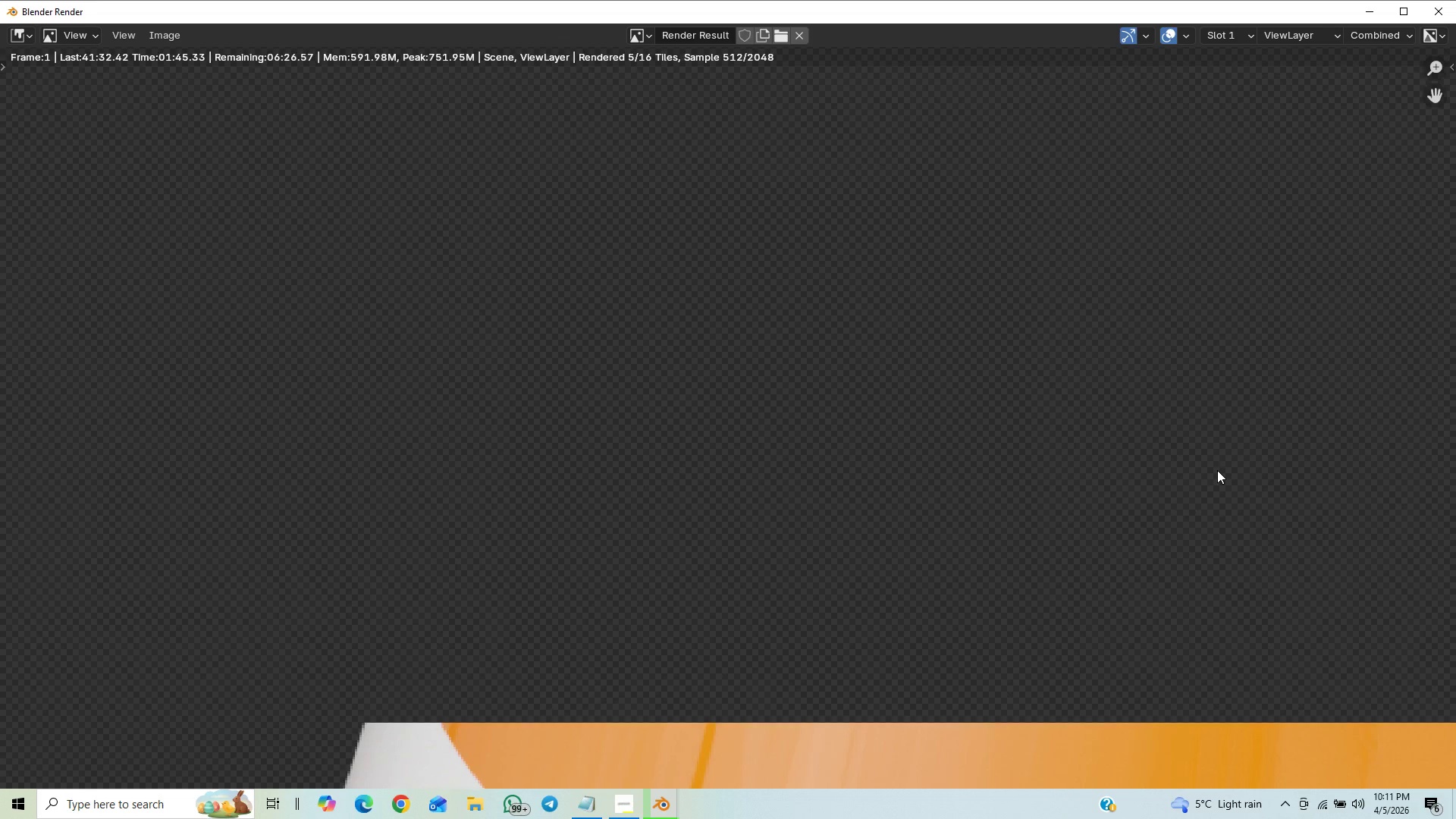 
scroll: coordinate [1217, 472], scroll_direction: down, amount: 22.0
 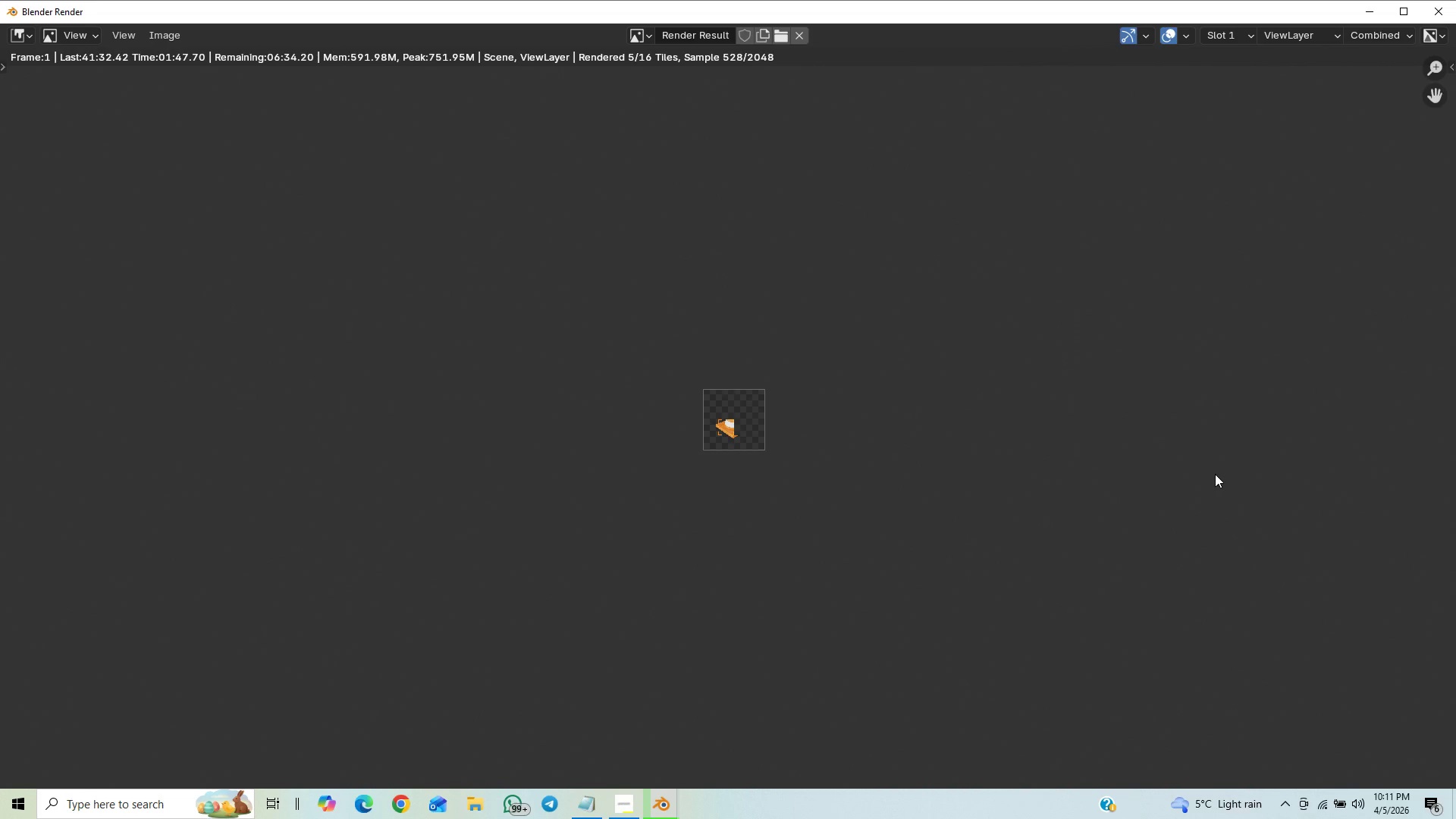 
scroll: coordinate [1215, 472], scroll_direction: up, amount: 14.0
 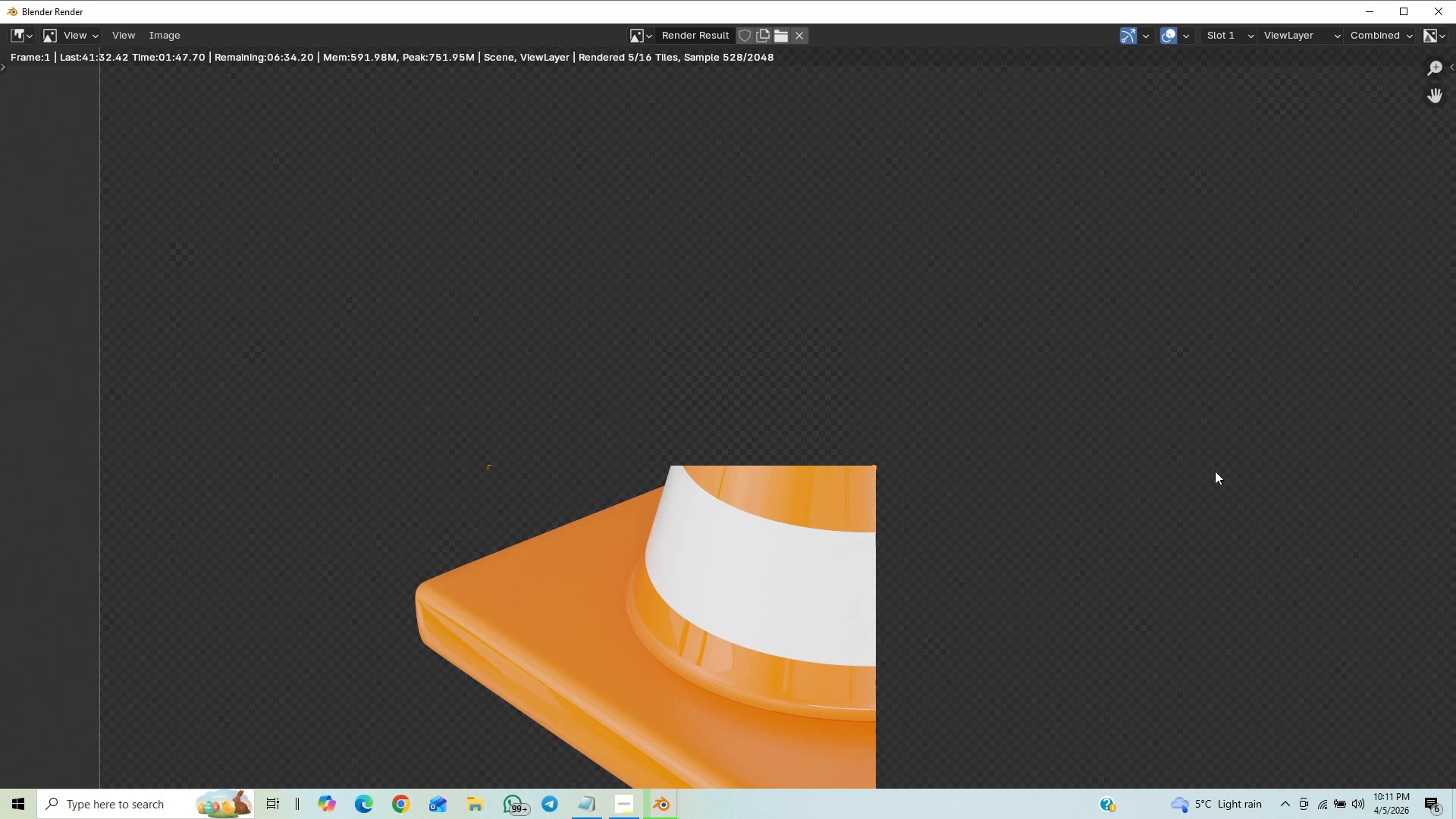 
scroll: coordinate [1219, 472], scroll_direction: down, amount: 3.0
 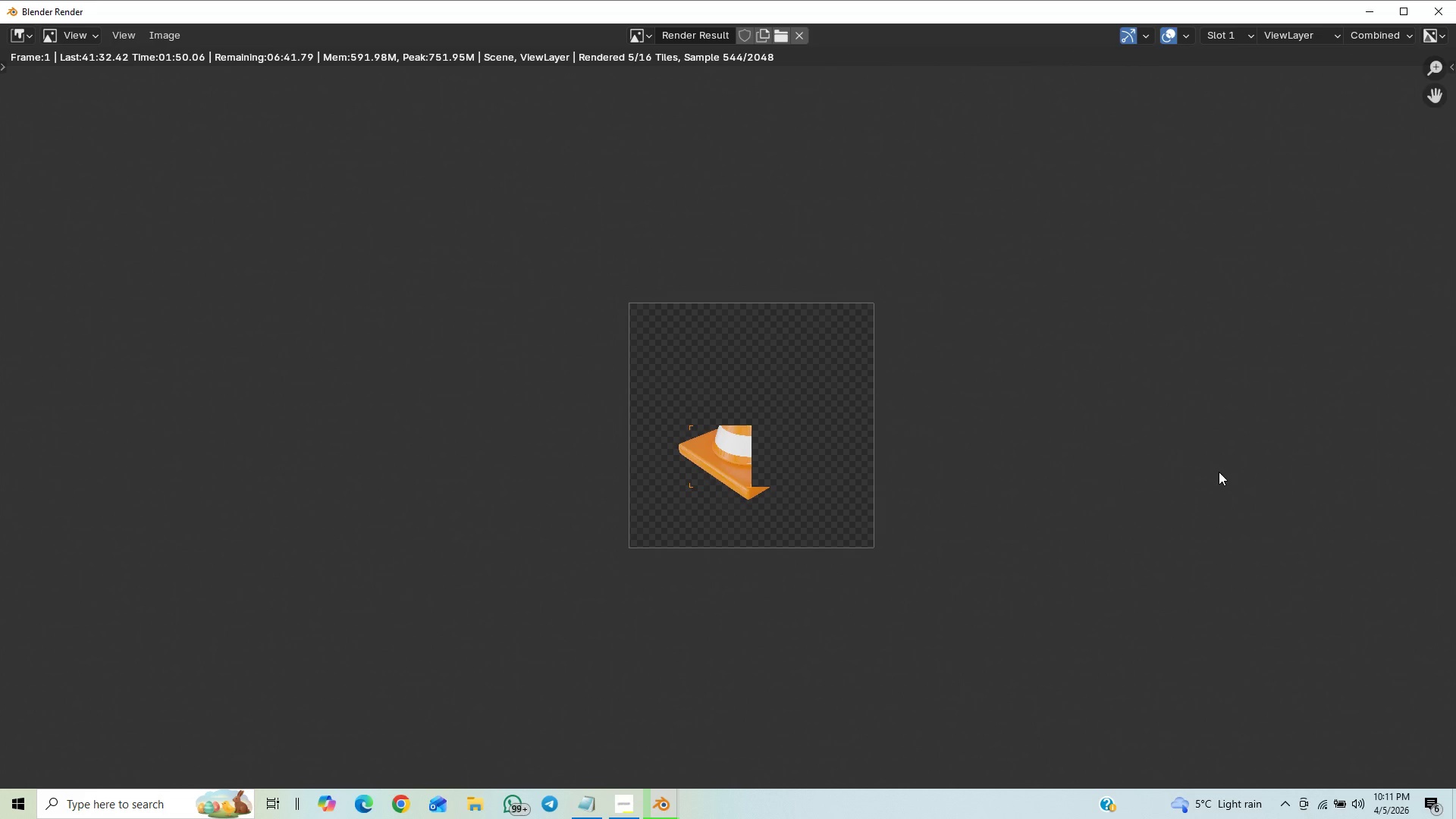 
scroll: coordinate [1219, 472], scroll_direction: up, amount: 1.0
 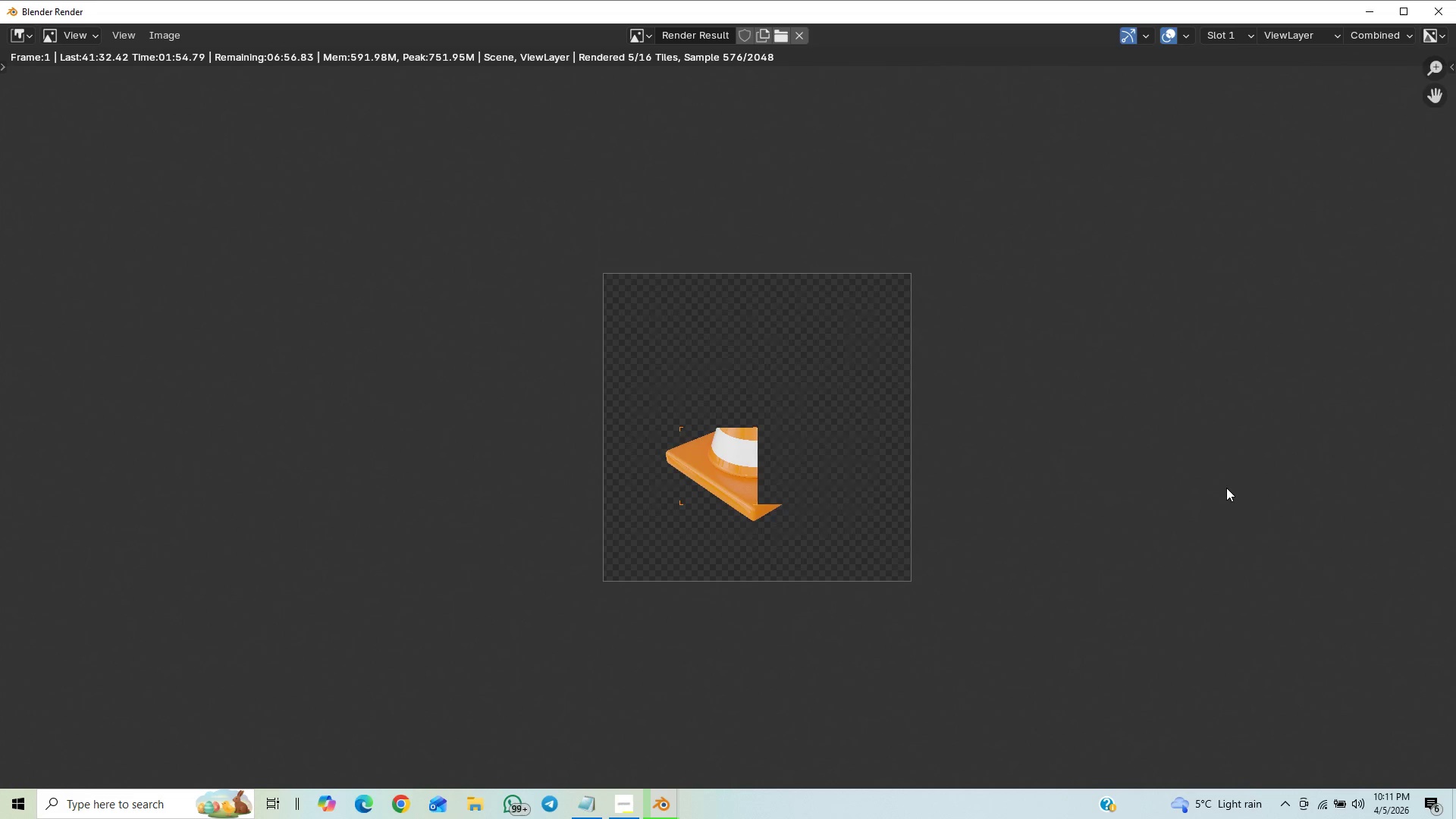 
scroll: coordinate [1246, 504], scroll_direction: down, amount: 3.0
 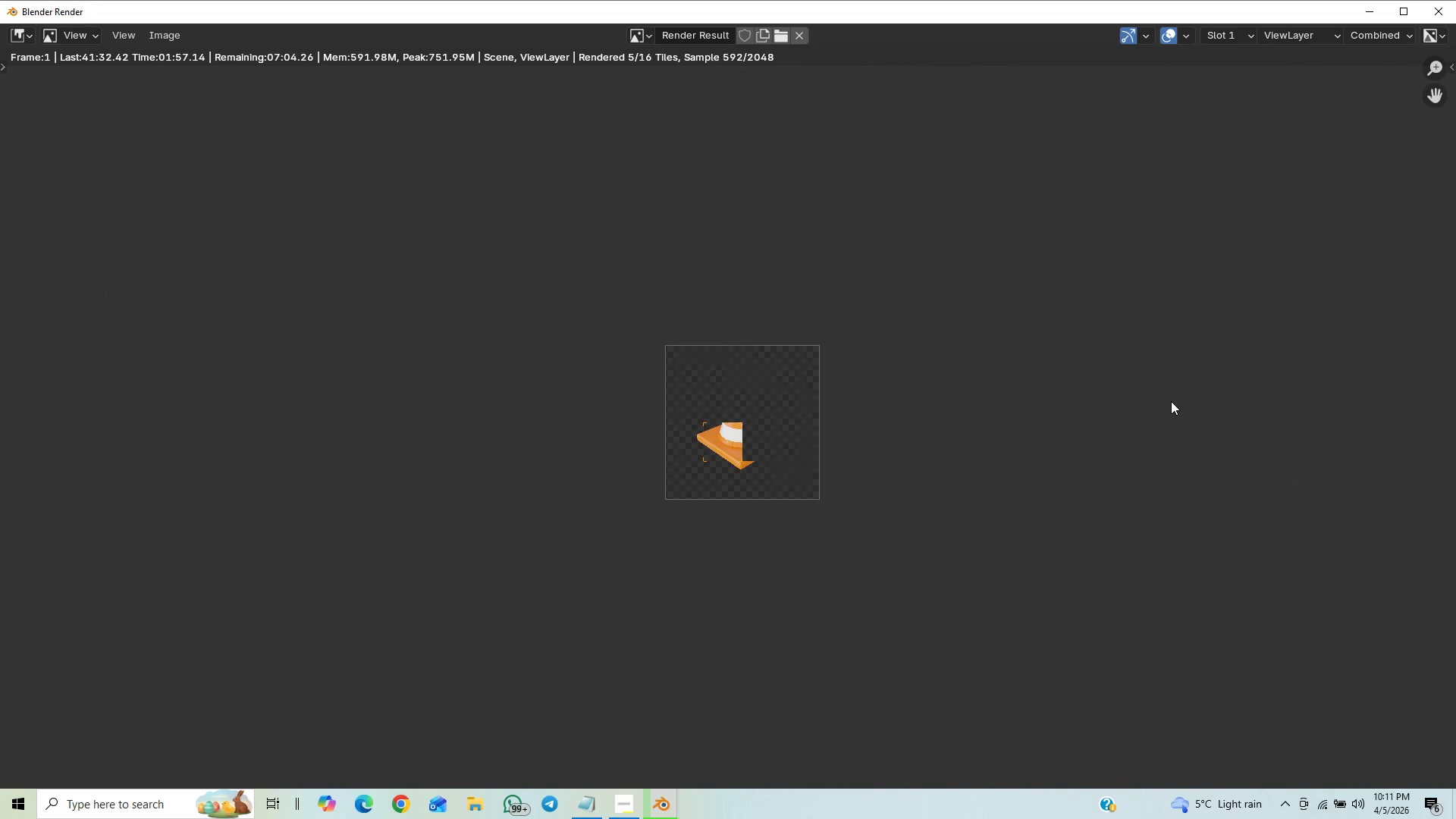 
scroll: coordinate [1148, 405], scroll_direction: up, amount: 3.0
 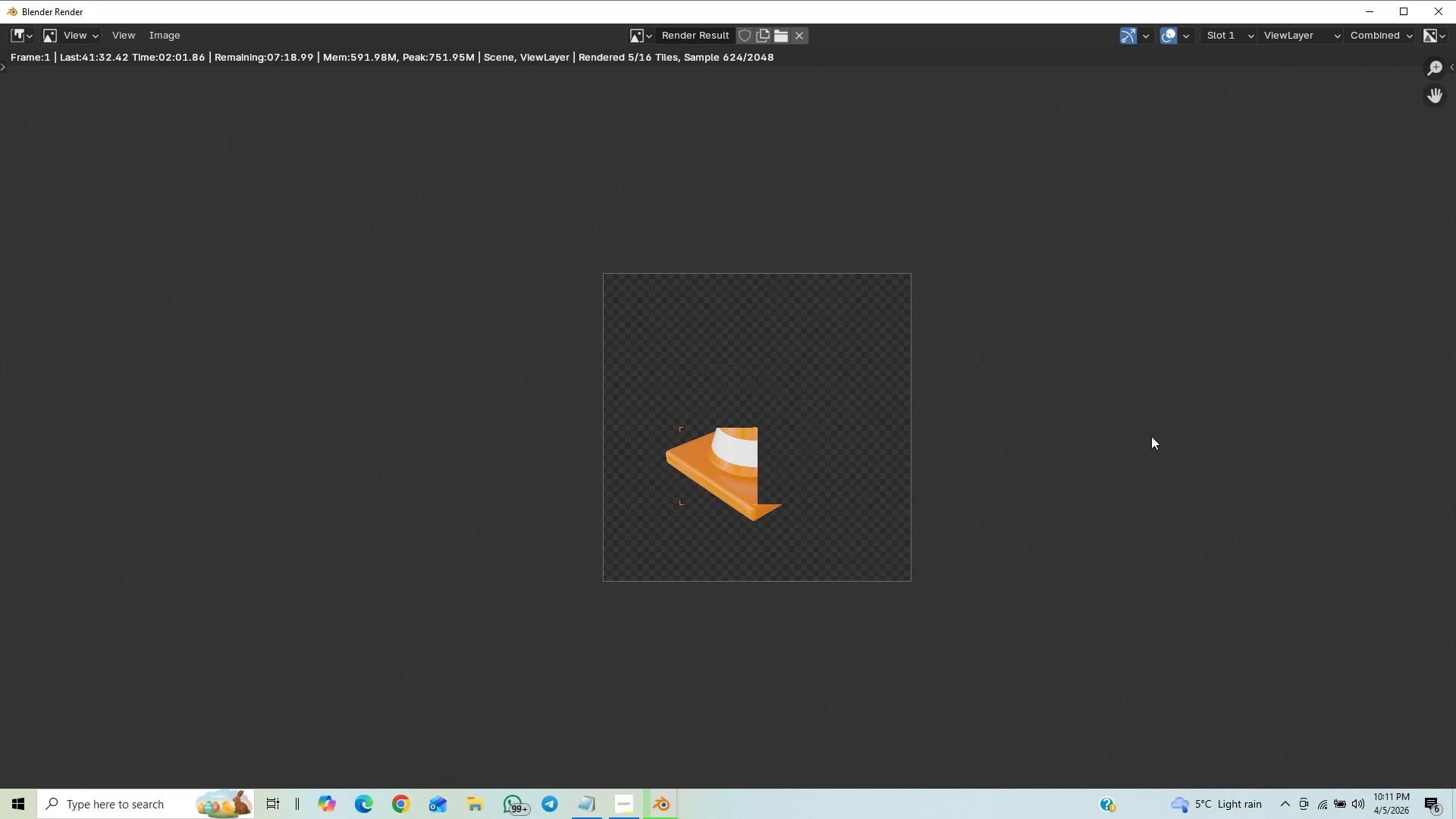 
scroll: coordinate [1060, 479], scroll_direction: down, amount: 4.0
 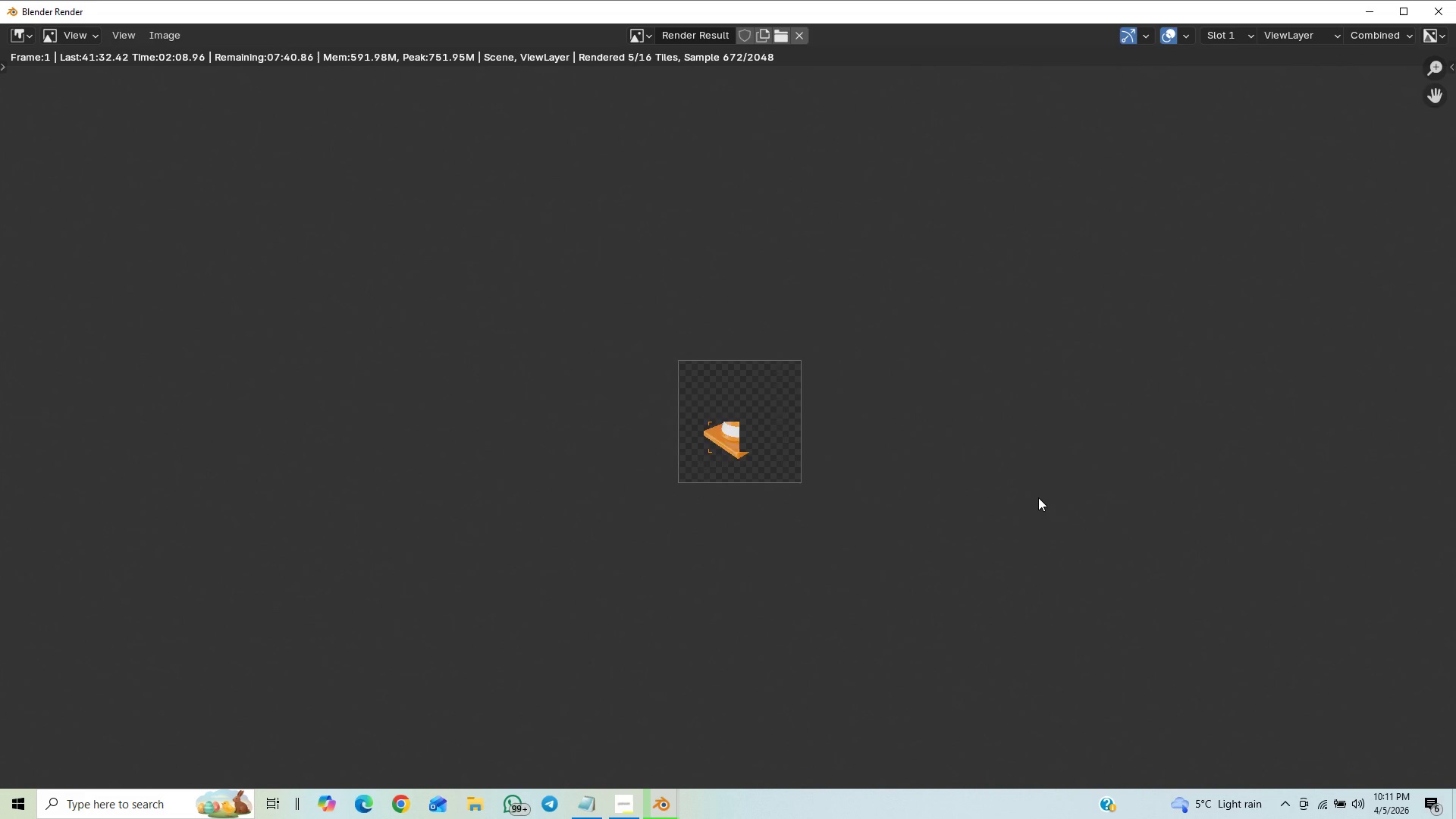 
scroll: coordinate [966, 657], scroll_direction: up, amount: 16.0
 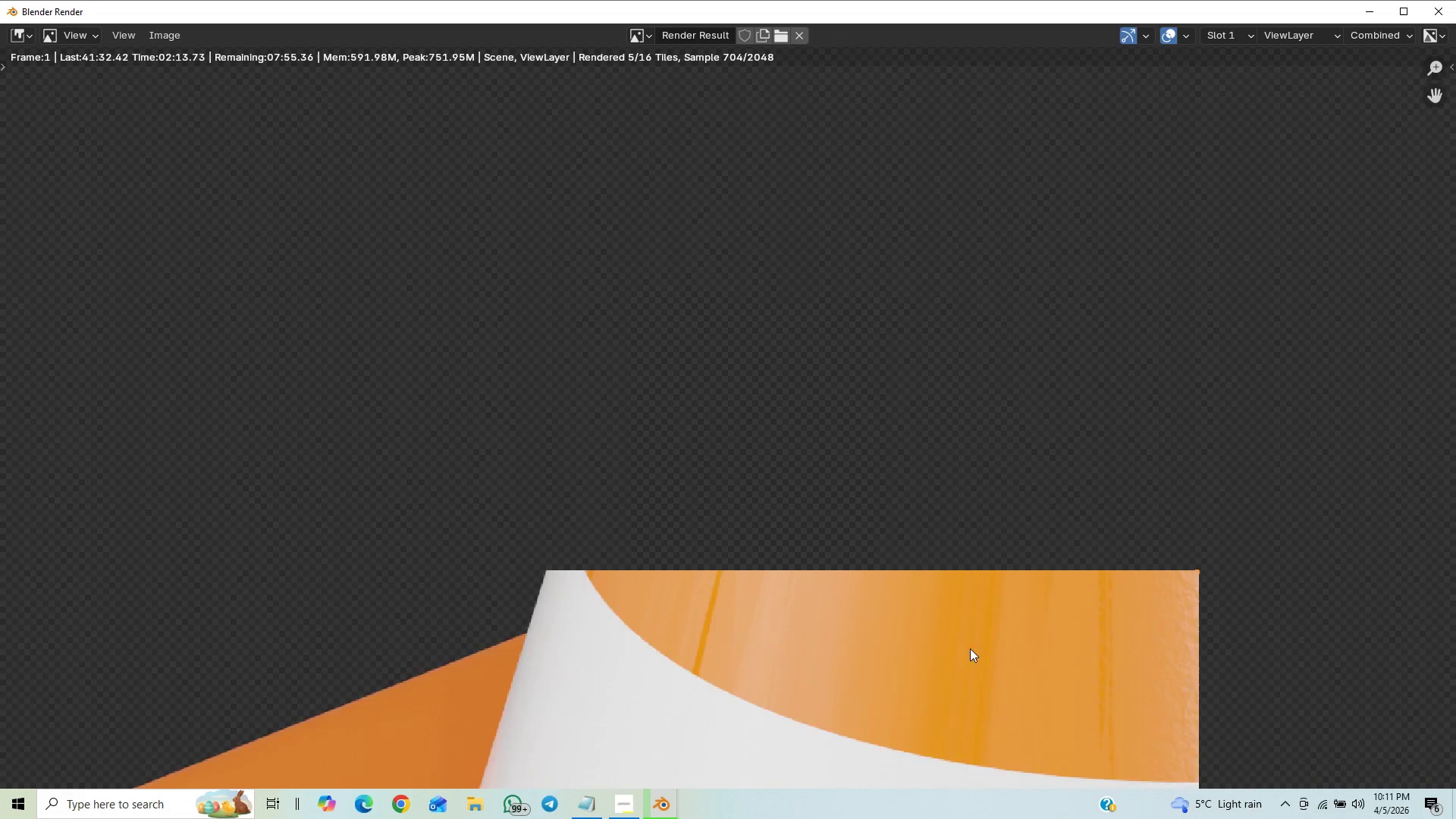 
scroll: coordinate [974, 635], scroll_direction: down, amount: 13.0
 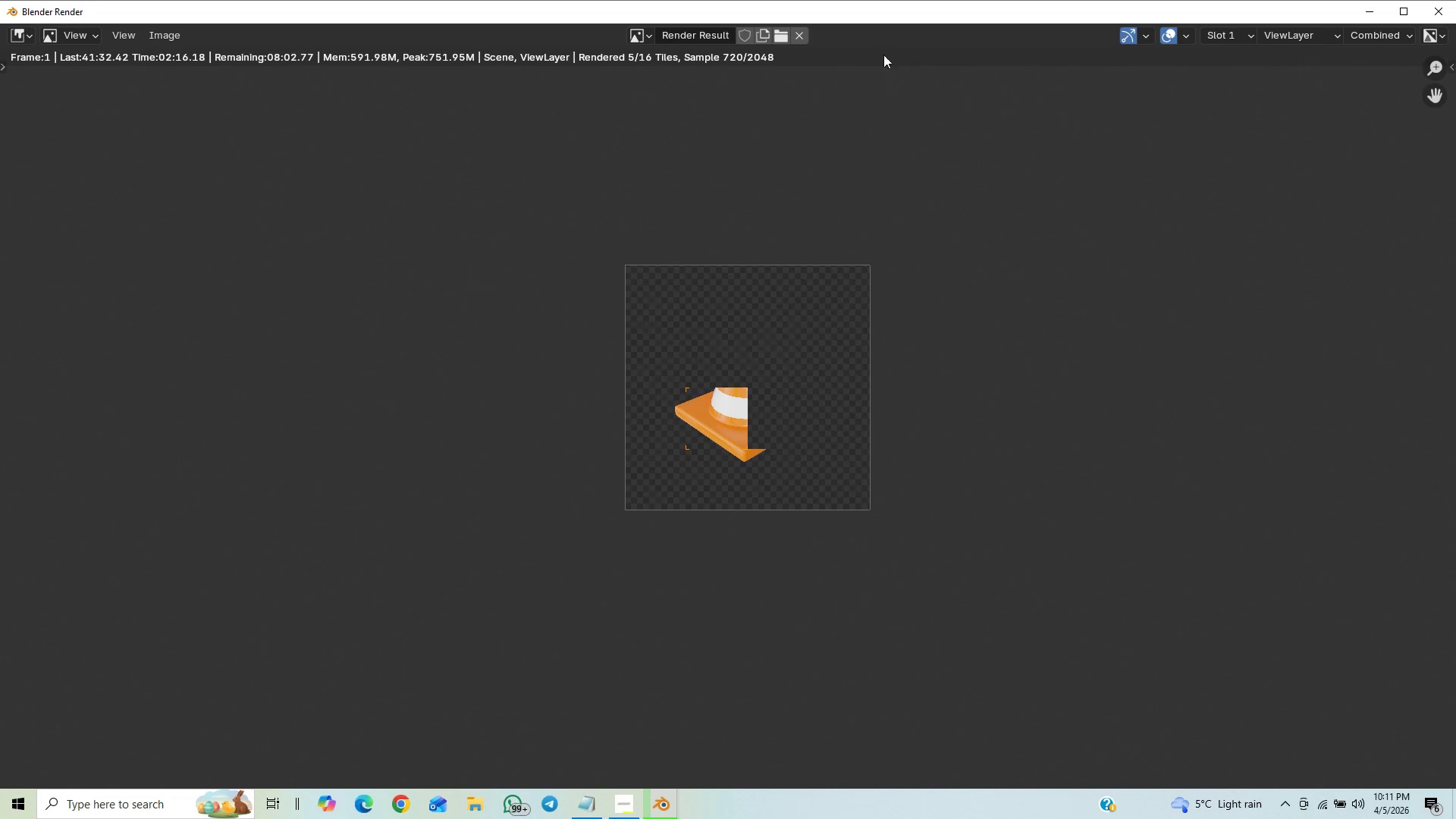 
scroll: coordinate [990, 623], scroll_direction: up, amount: 2.0
 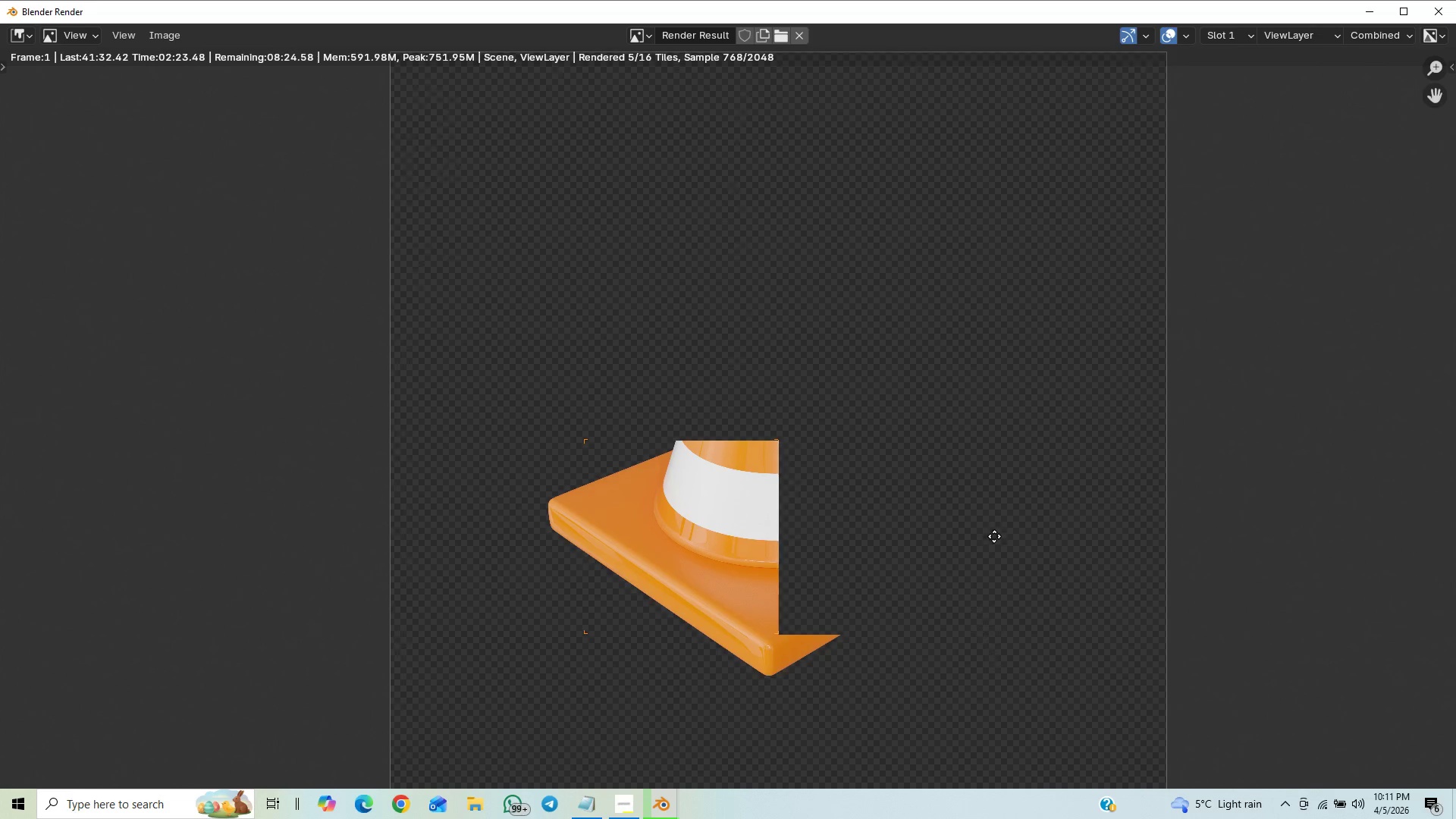 
scroll: coordinate [995, 536], scroll_direction: down, amount: 15.0
 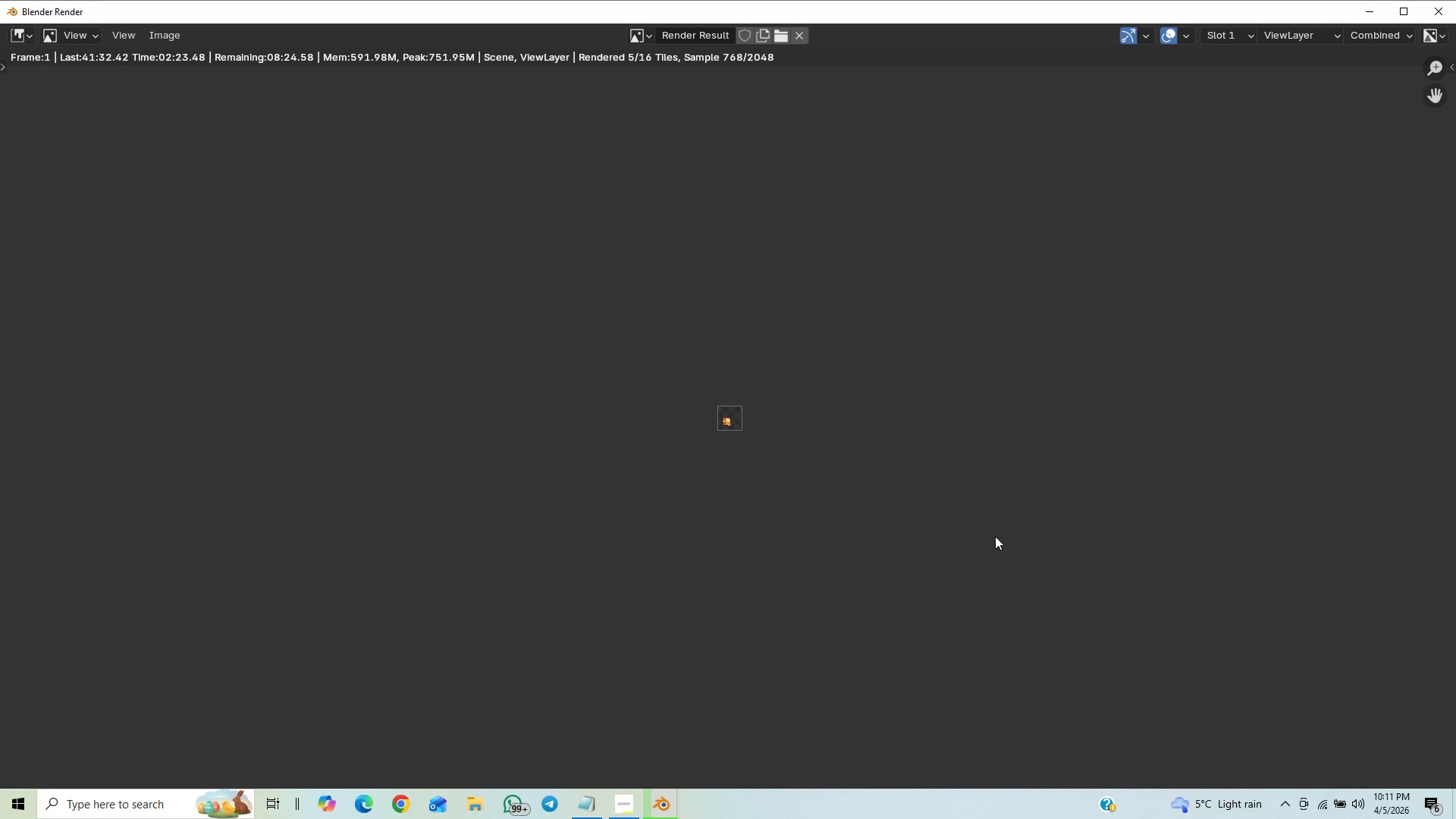 
scroll: coordinate [995, 536], scroll_direction: up, amount: 13.0
 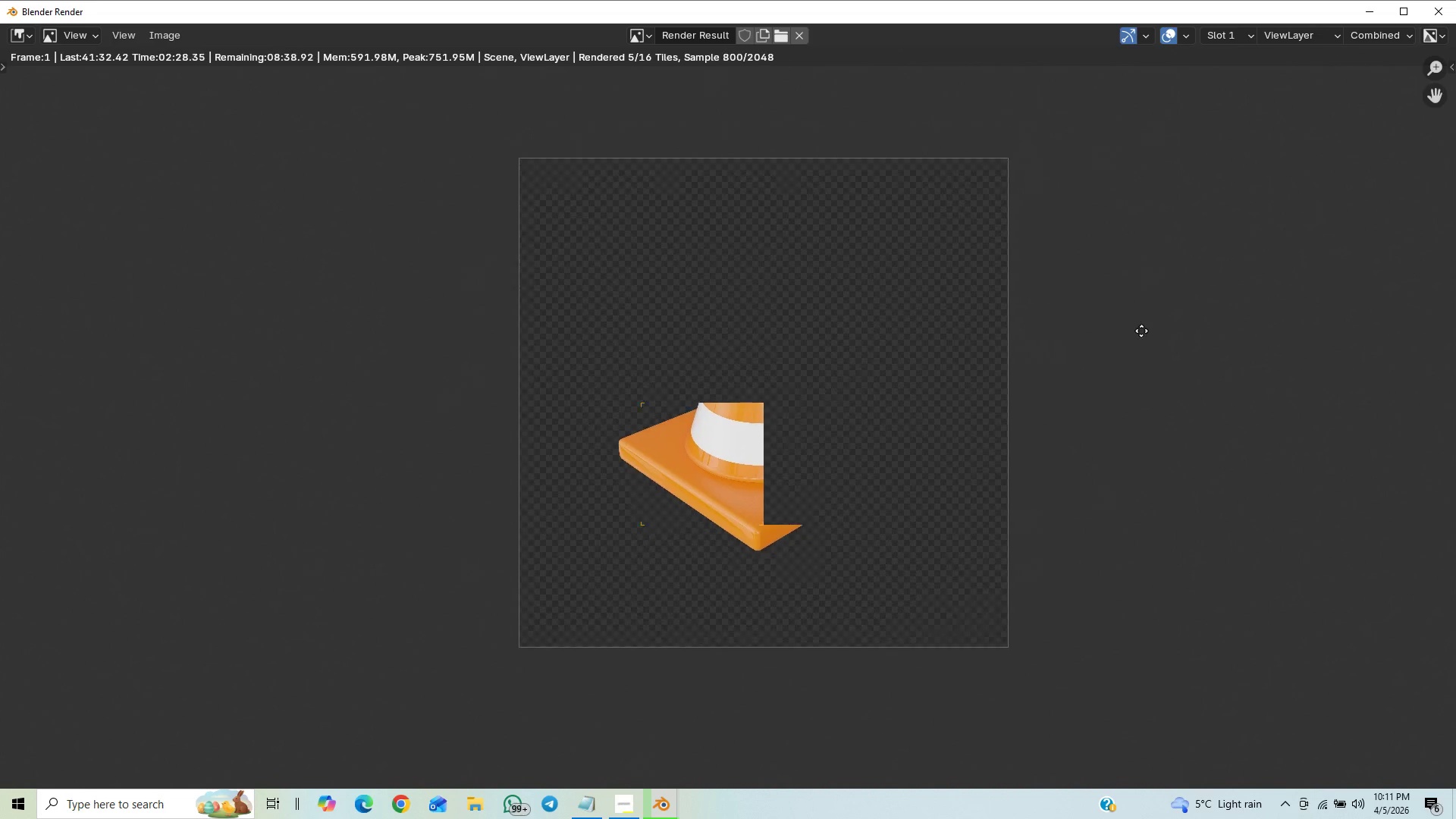 
wait(7.61)
 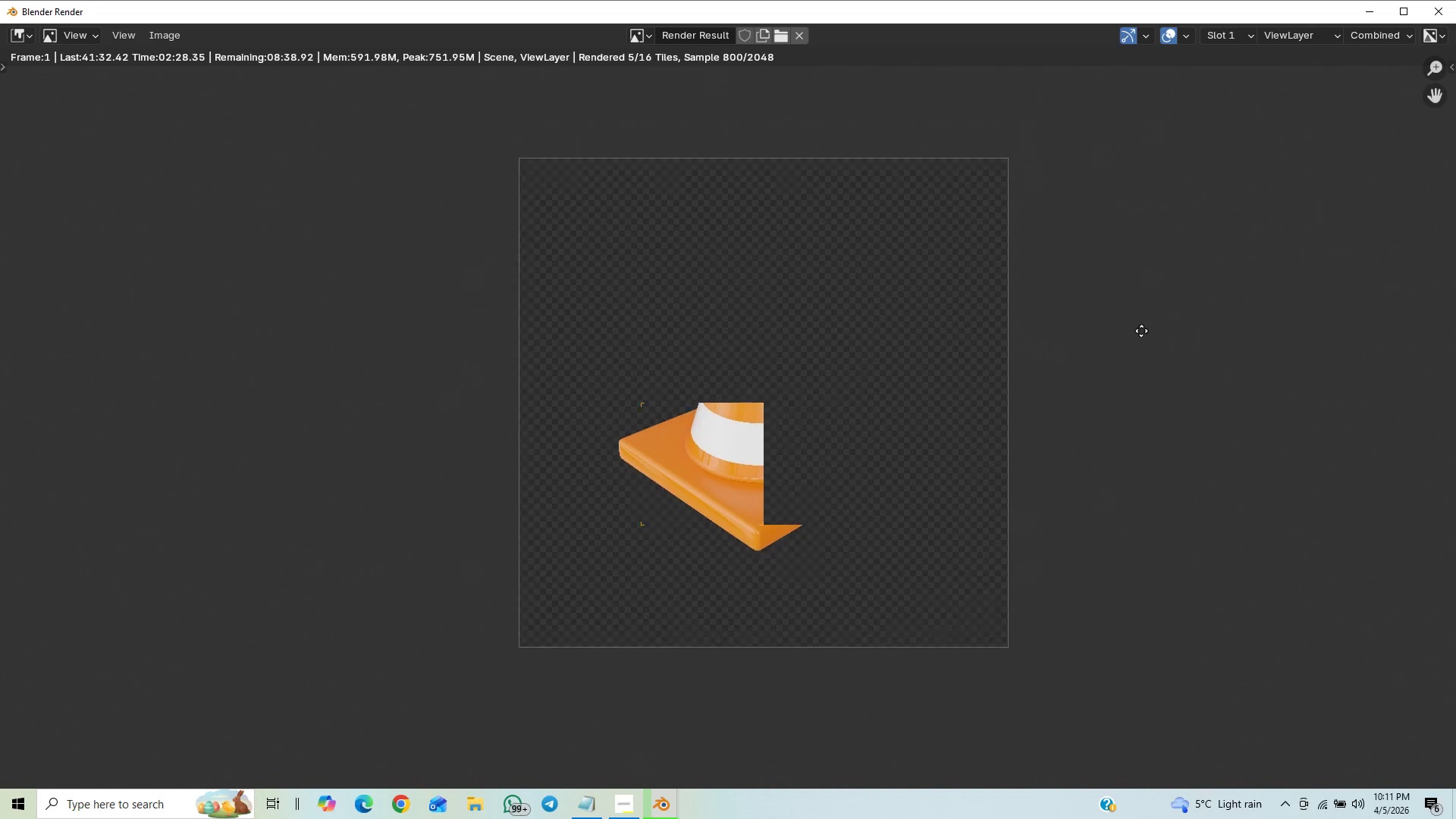 
scroll: coordinate [1123, 436], scroll_direction: down, amount: 1.0
 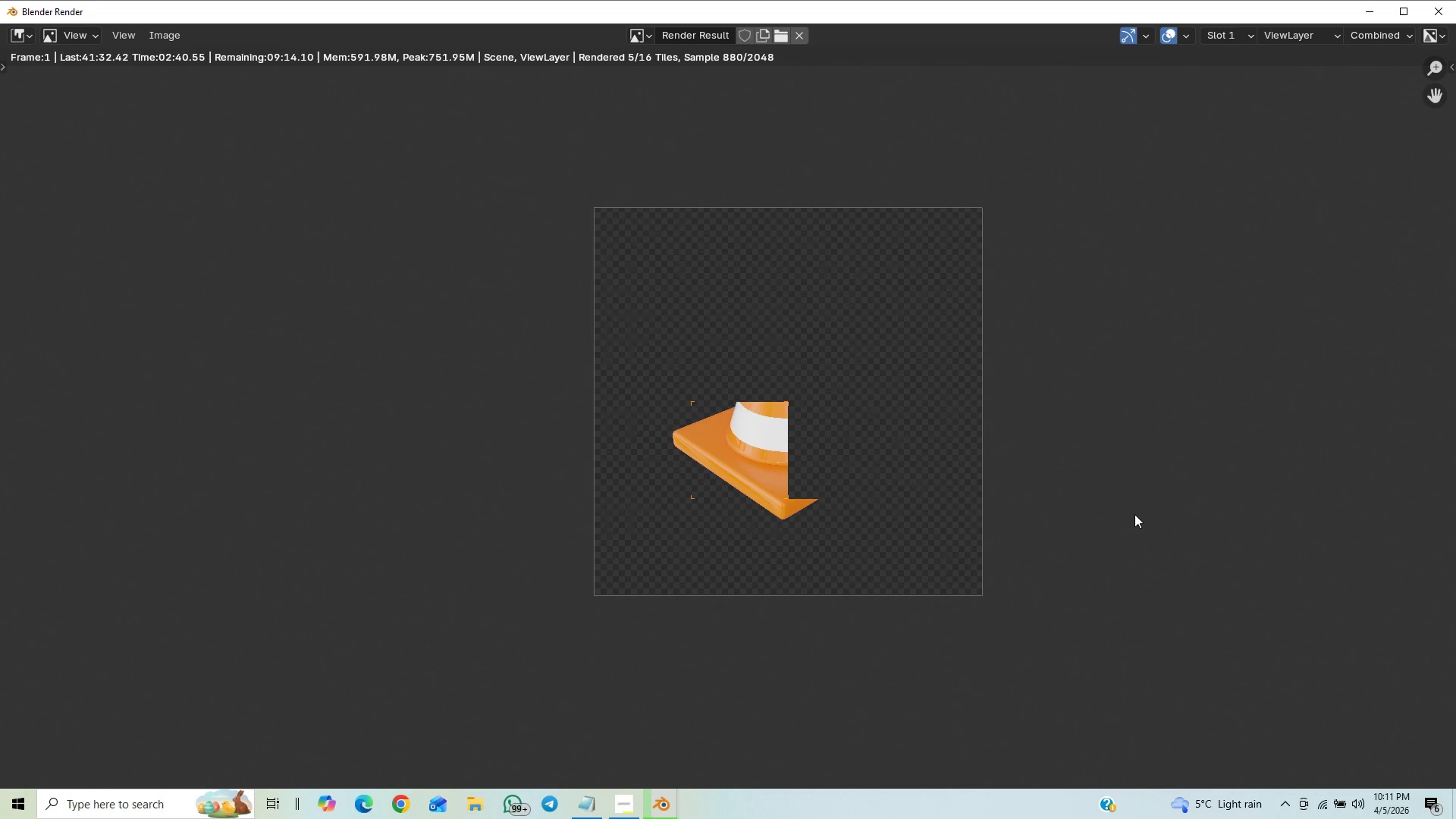 
wait(12.55)
 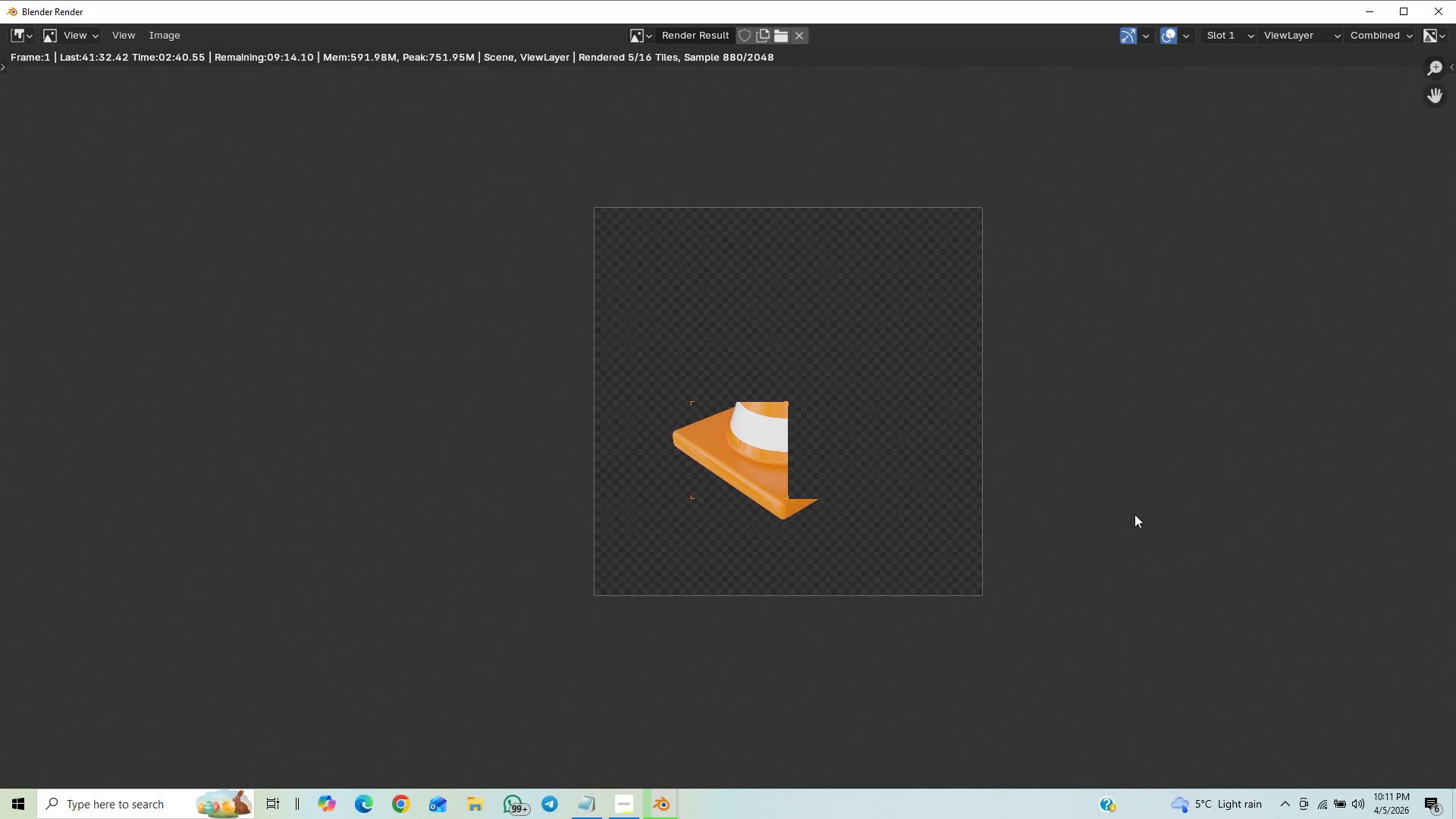 
scroll: coordinate [1068, 530], scroll_direction: up, amount: 5.0
 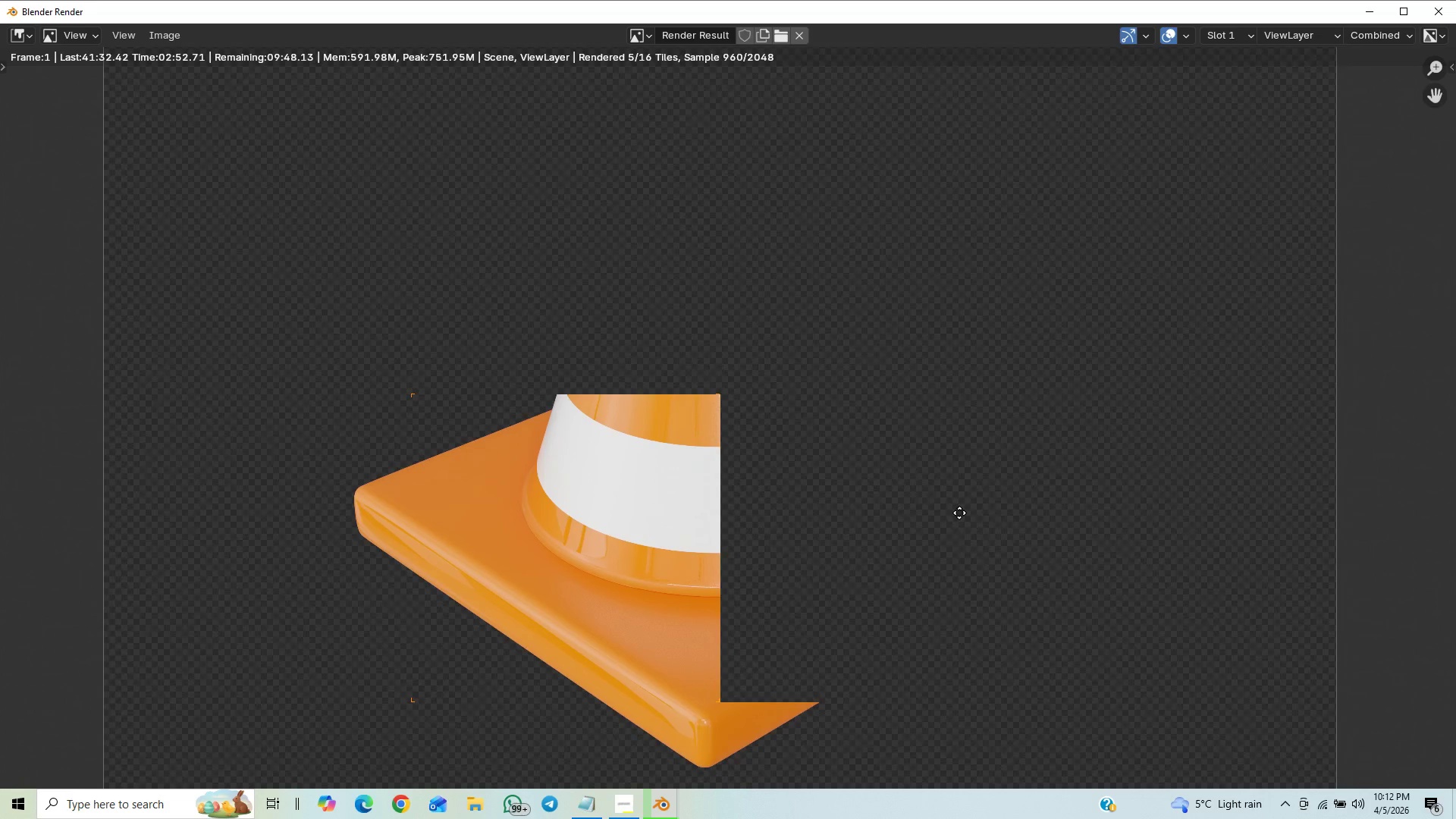 
wait(8.77)
 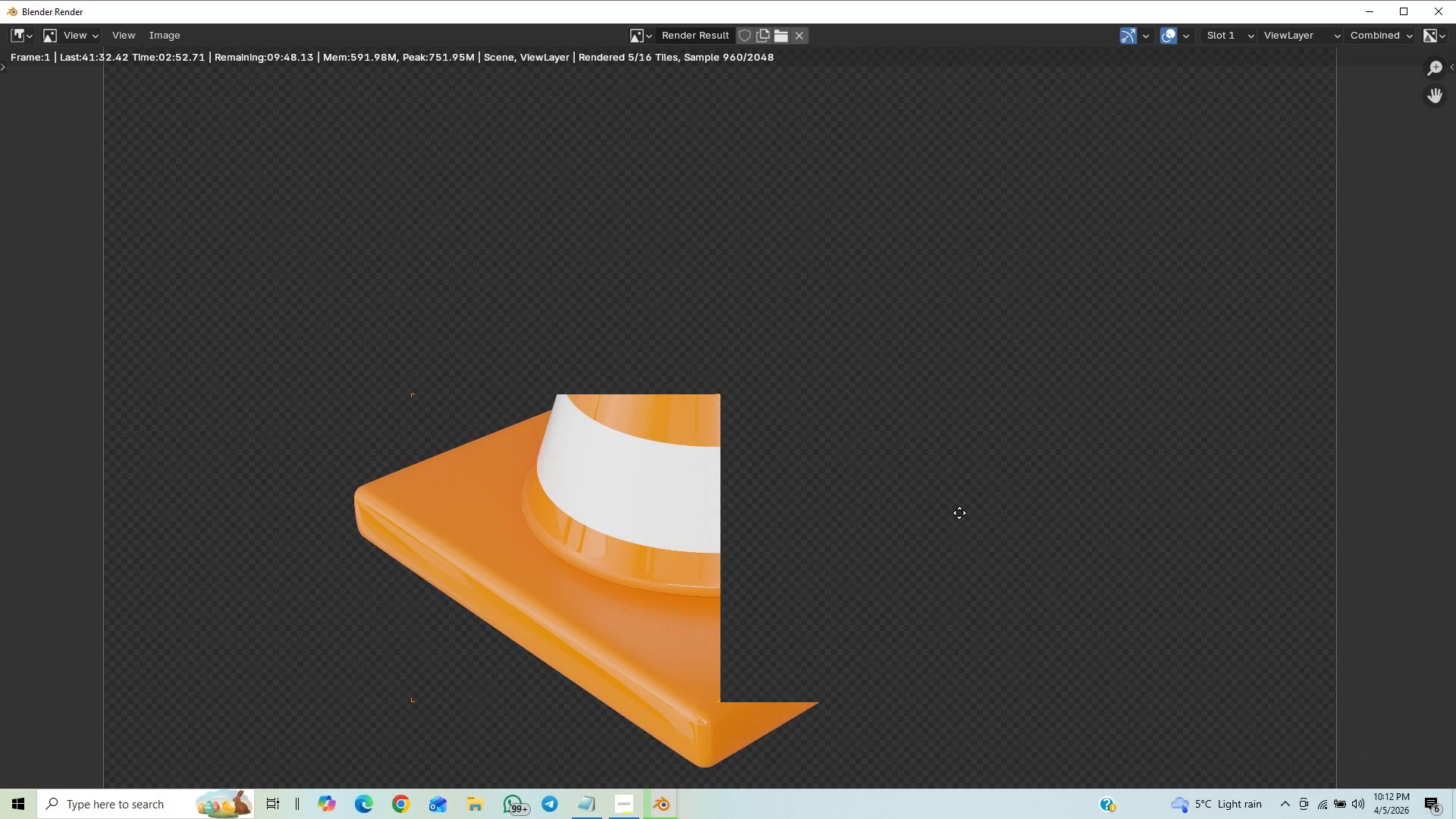 
scroll: coordinate [971, 648], scroll_direction: down, amount: 1.0
 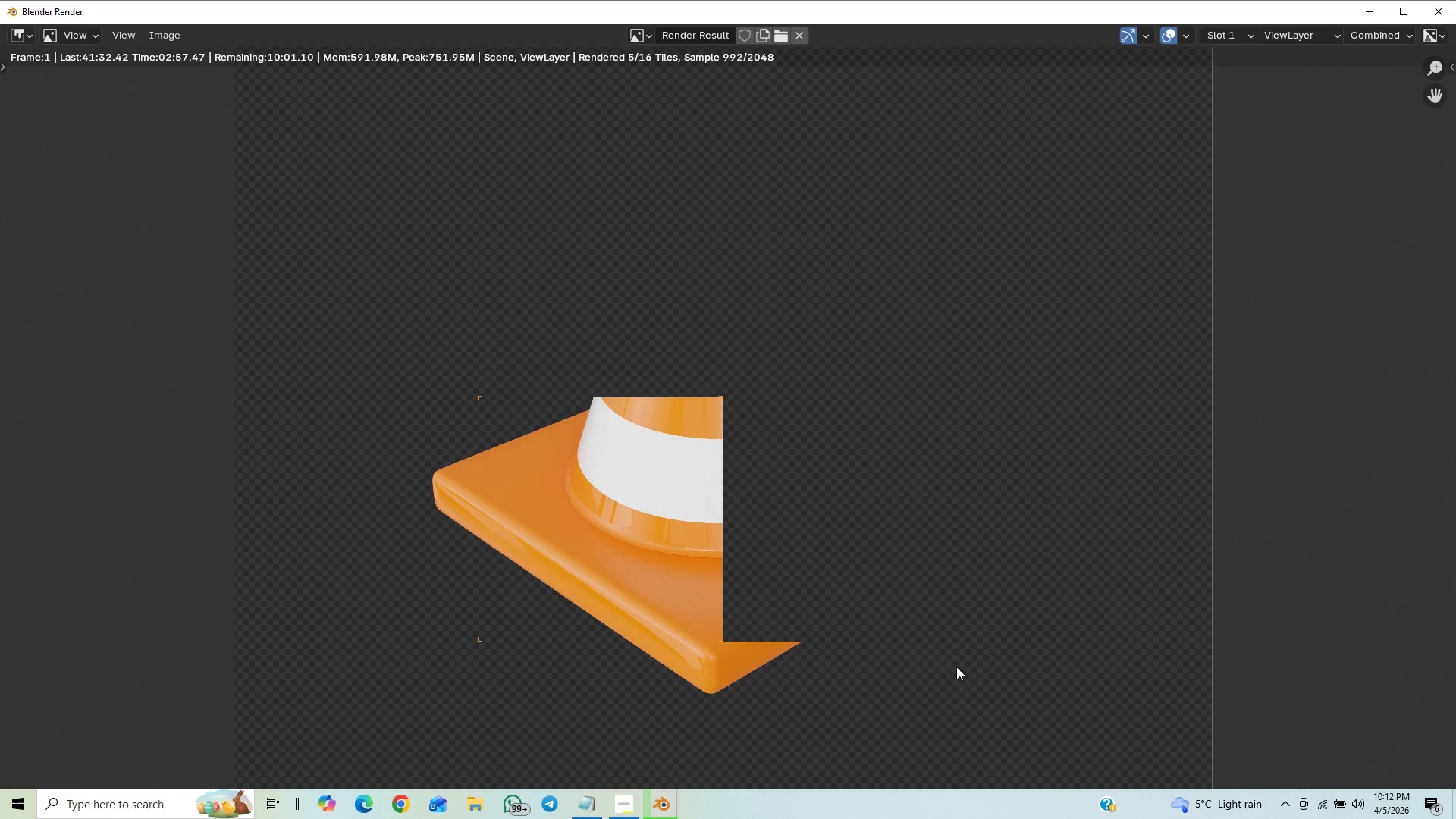 
scroll: coordinate [949, 545], scroll_direction: up, amount: 8.0
 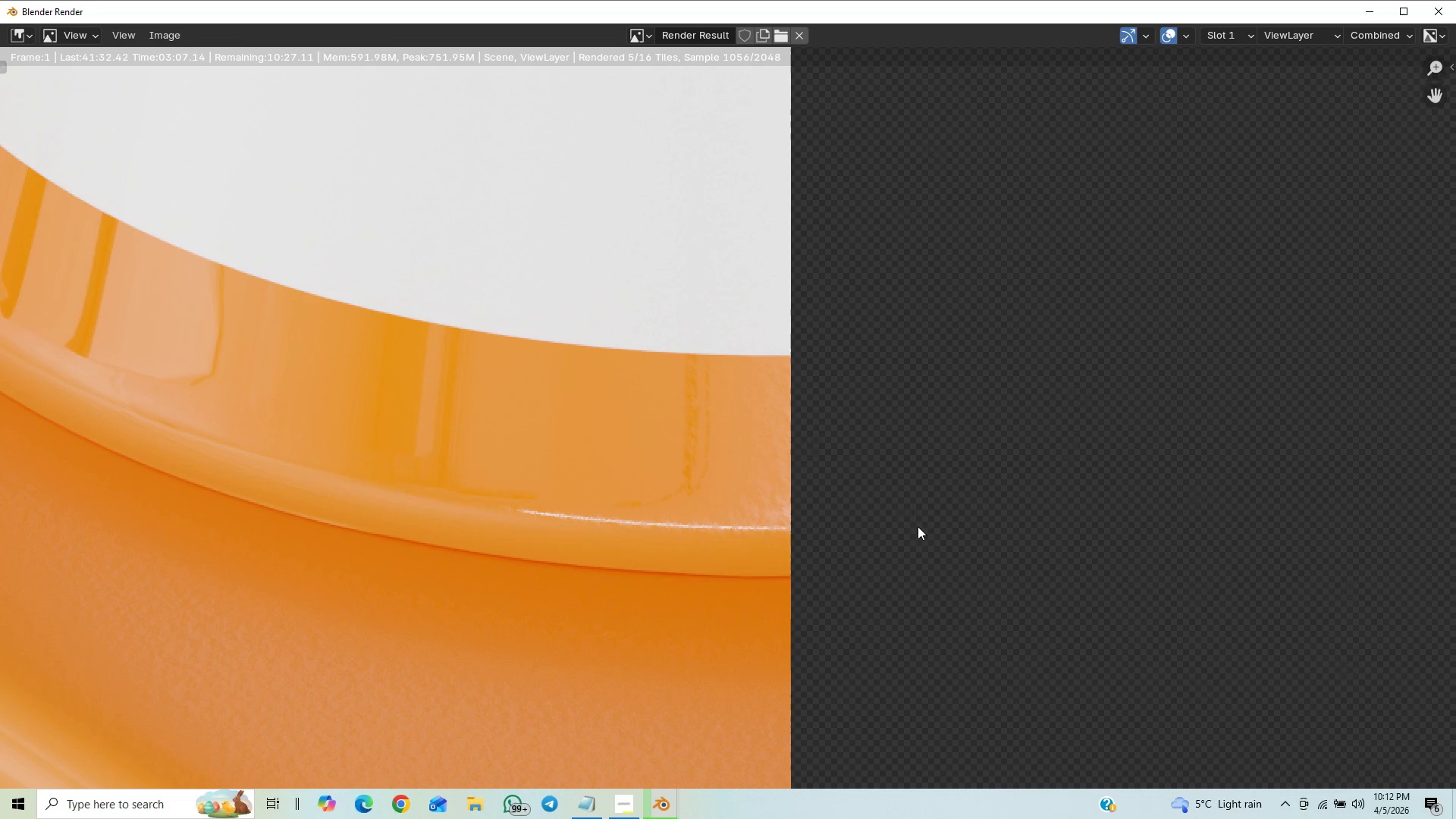 
scroll: coordinate [937, 362], scroll_direction: down, amount: 15.0
 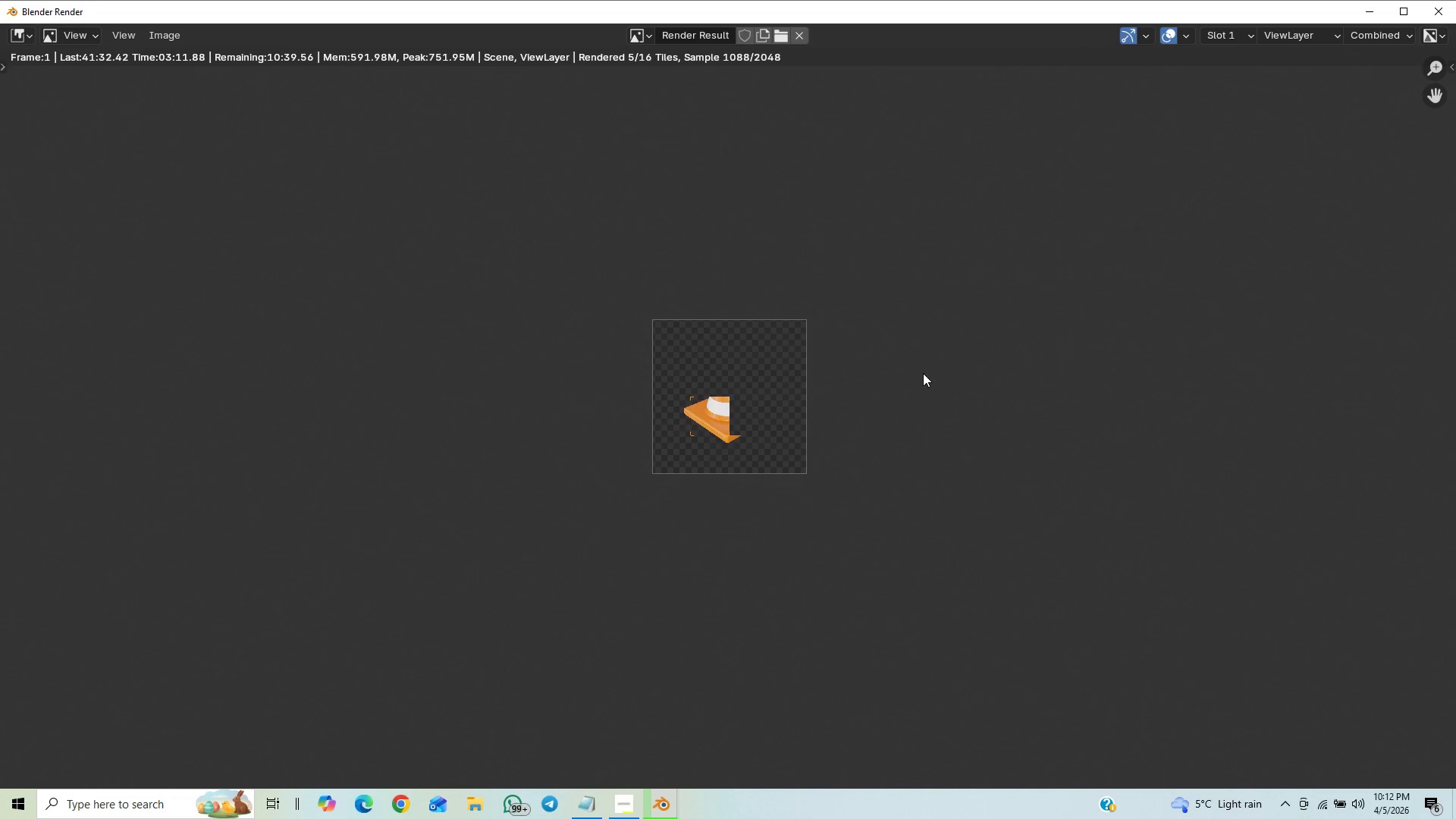 
scroll: coordinate [923, 373], scroll_direction: up, amount: 5.0
 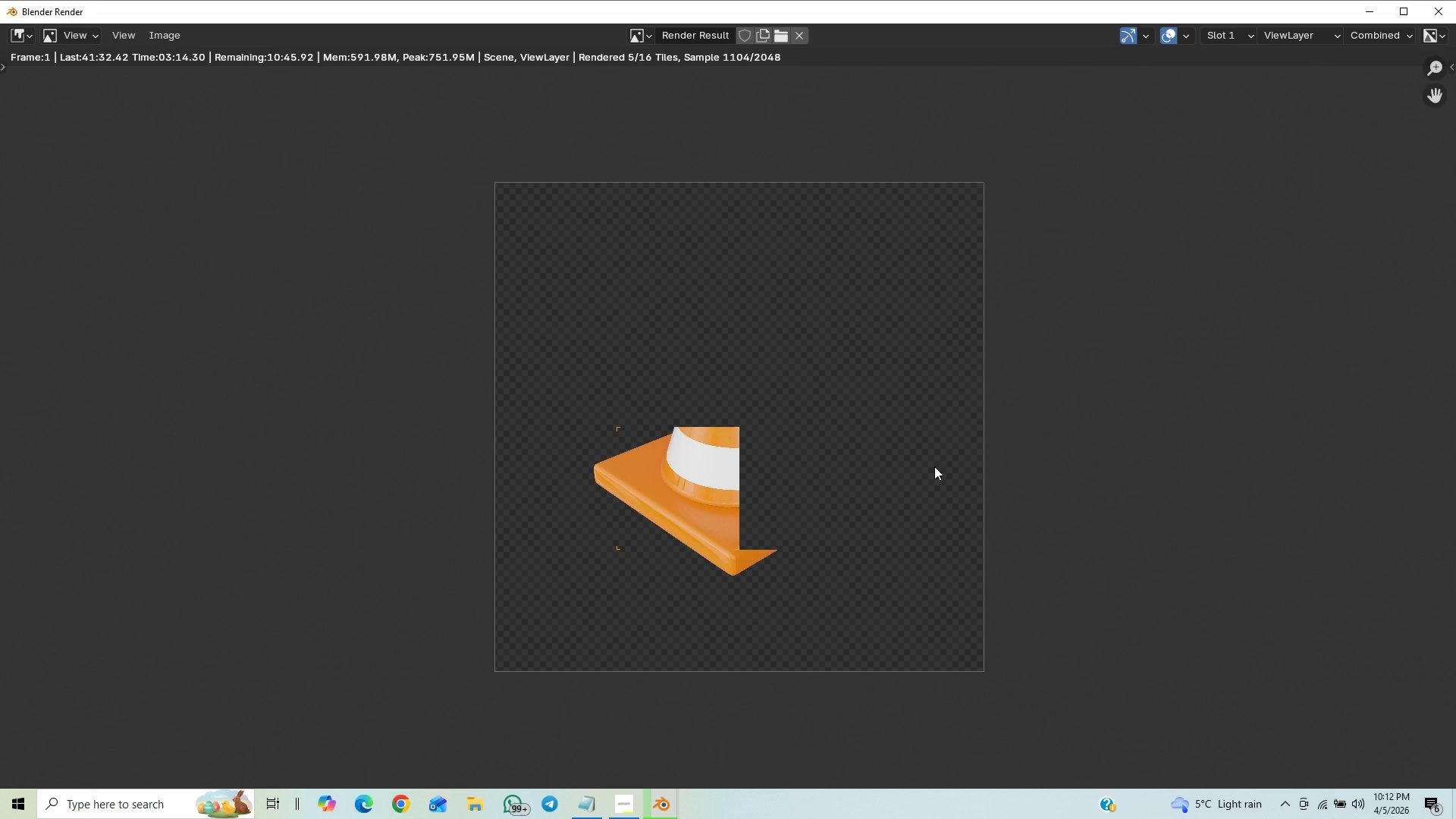 
wait(7.65)
 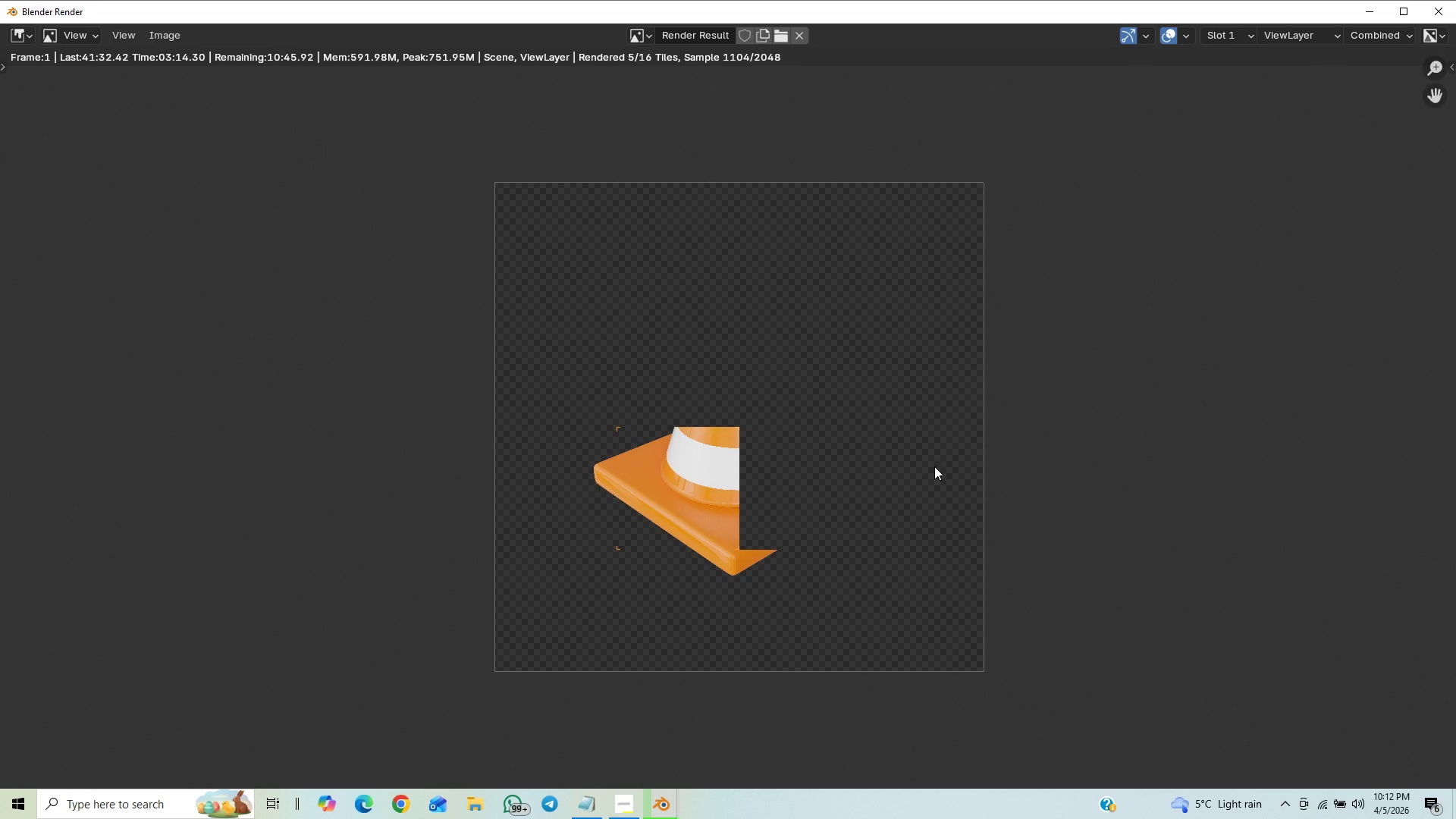 
scroll: coordinate [1009, 600], scroll_direction: up, amount: 1.0
 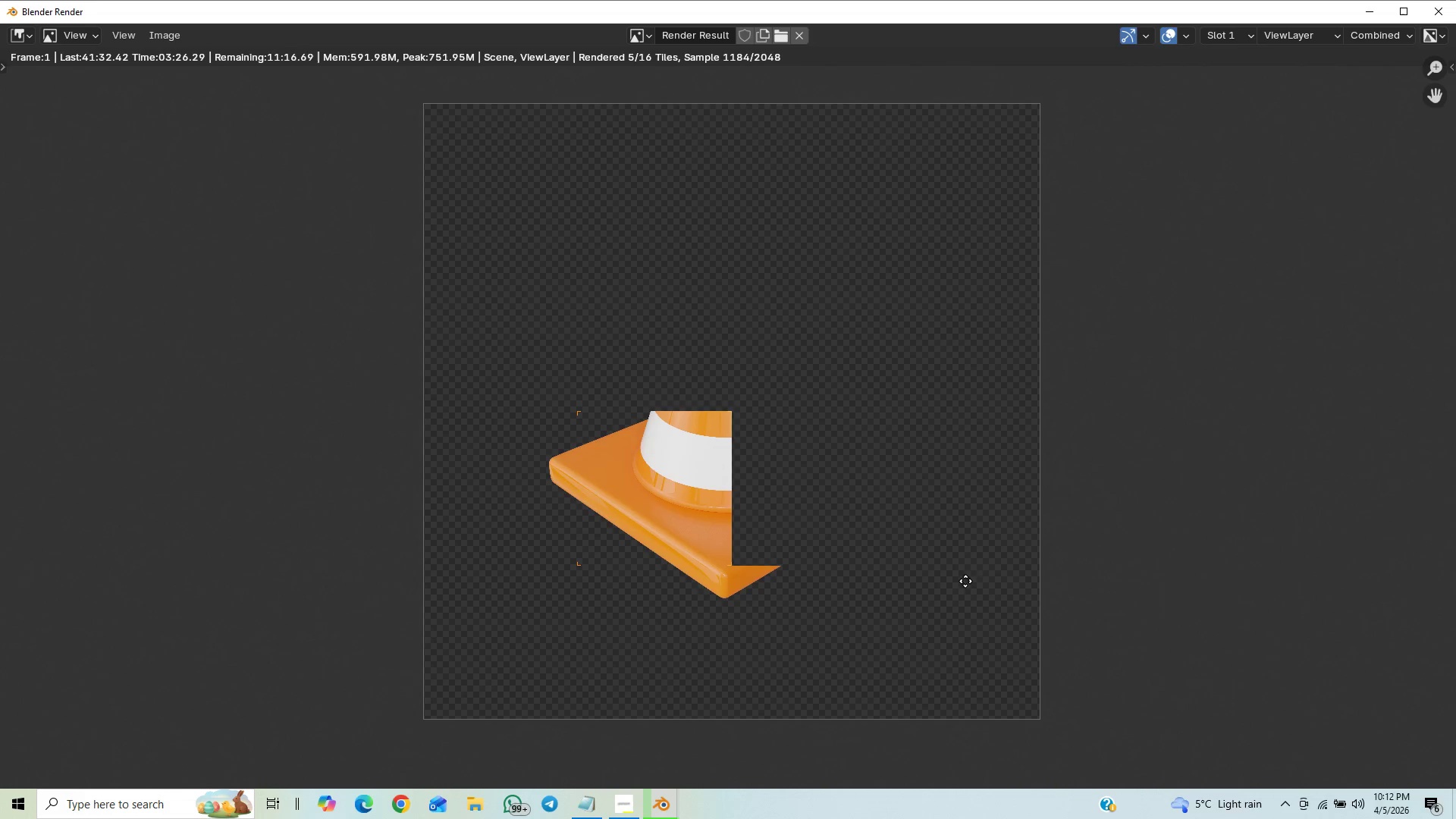 
wait(9.88)
 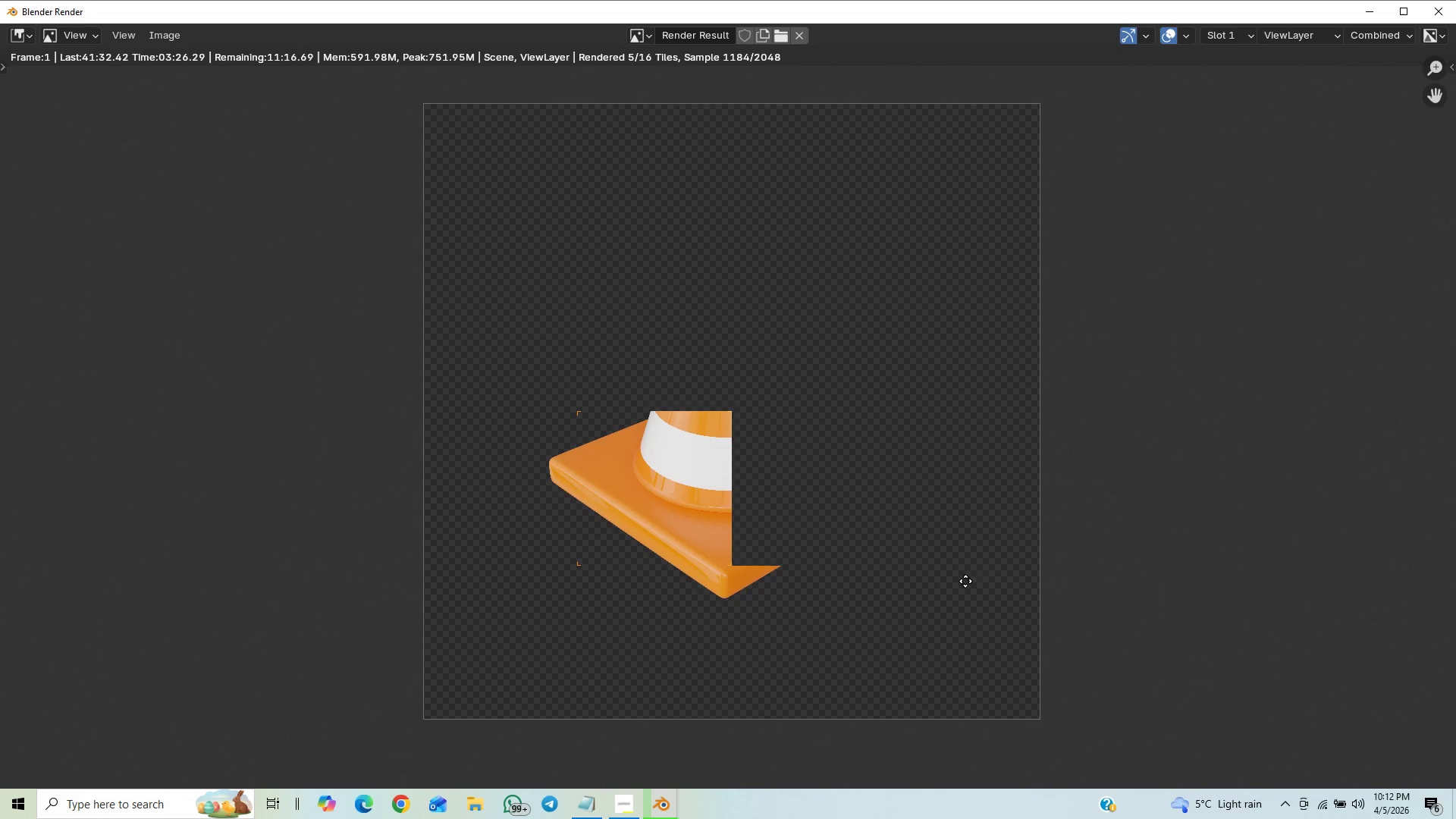 
scroll: coordinate [1197, 479], scroll_direction: down, amount: 4.0
 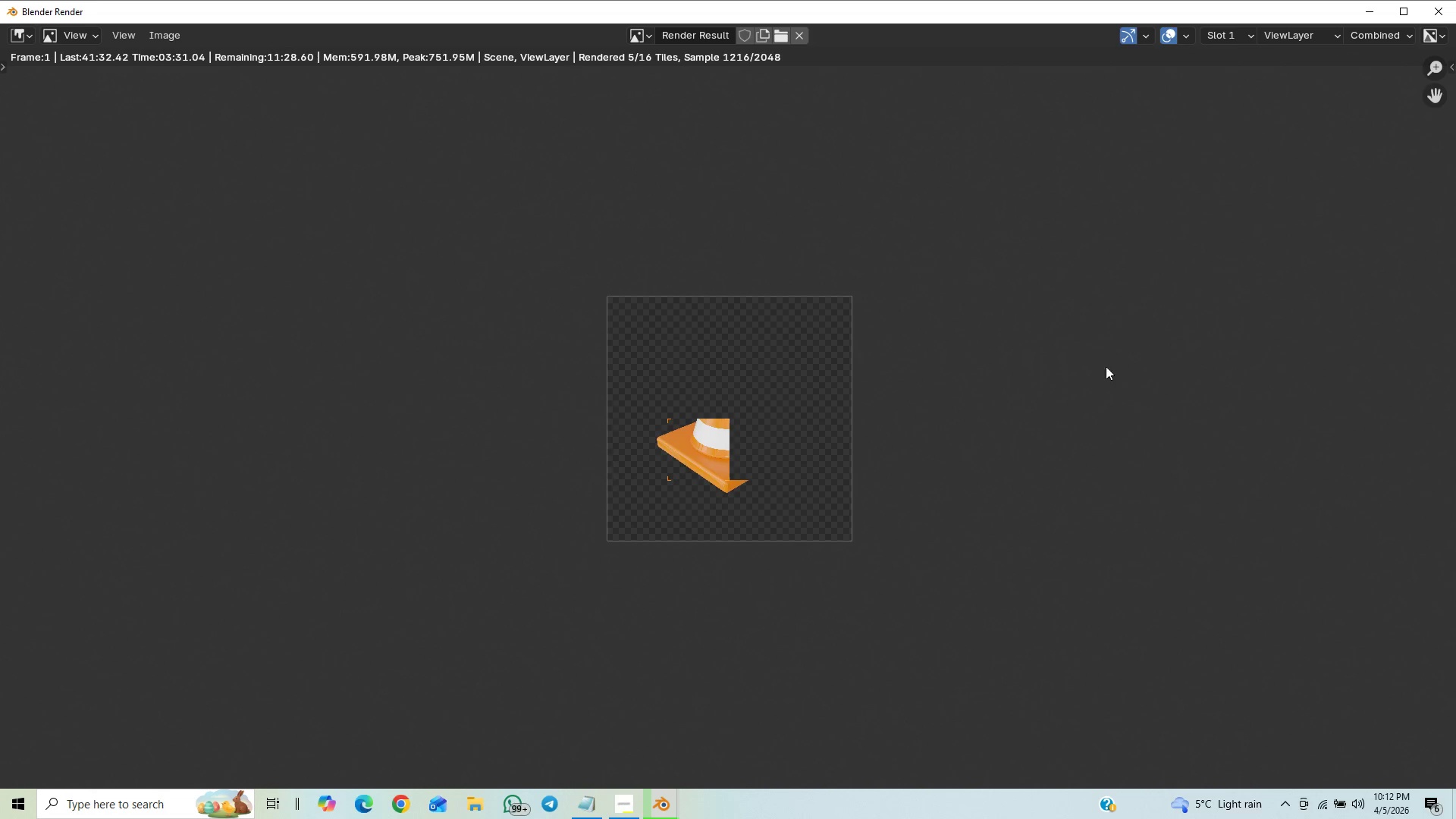 
scroll: coordinate [1083, 429], scroll_direction: up, amount: 2.0
 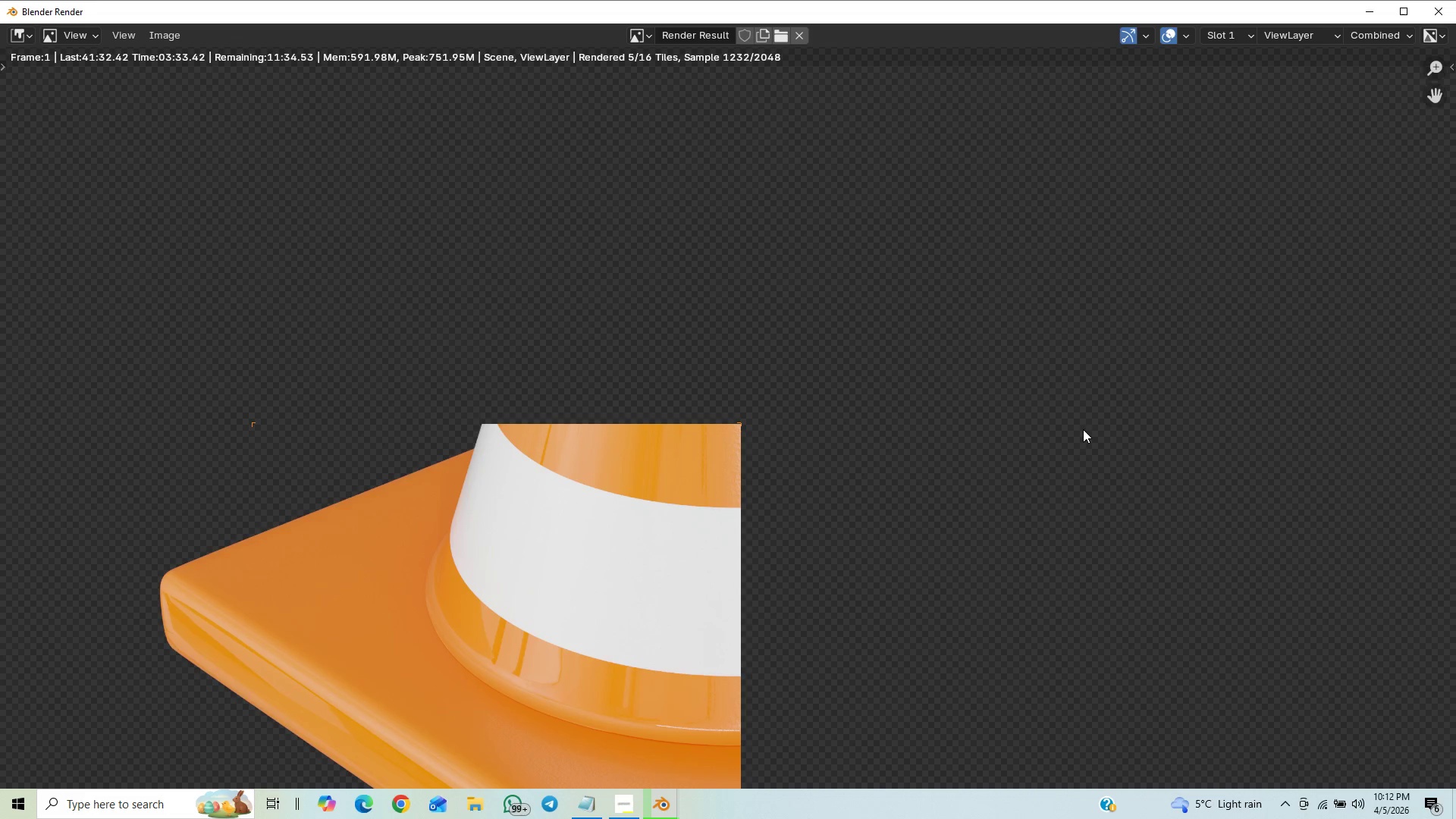 
scroll: coordinate [1083, 429], scroll_direction: down, amount: 1.0
 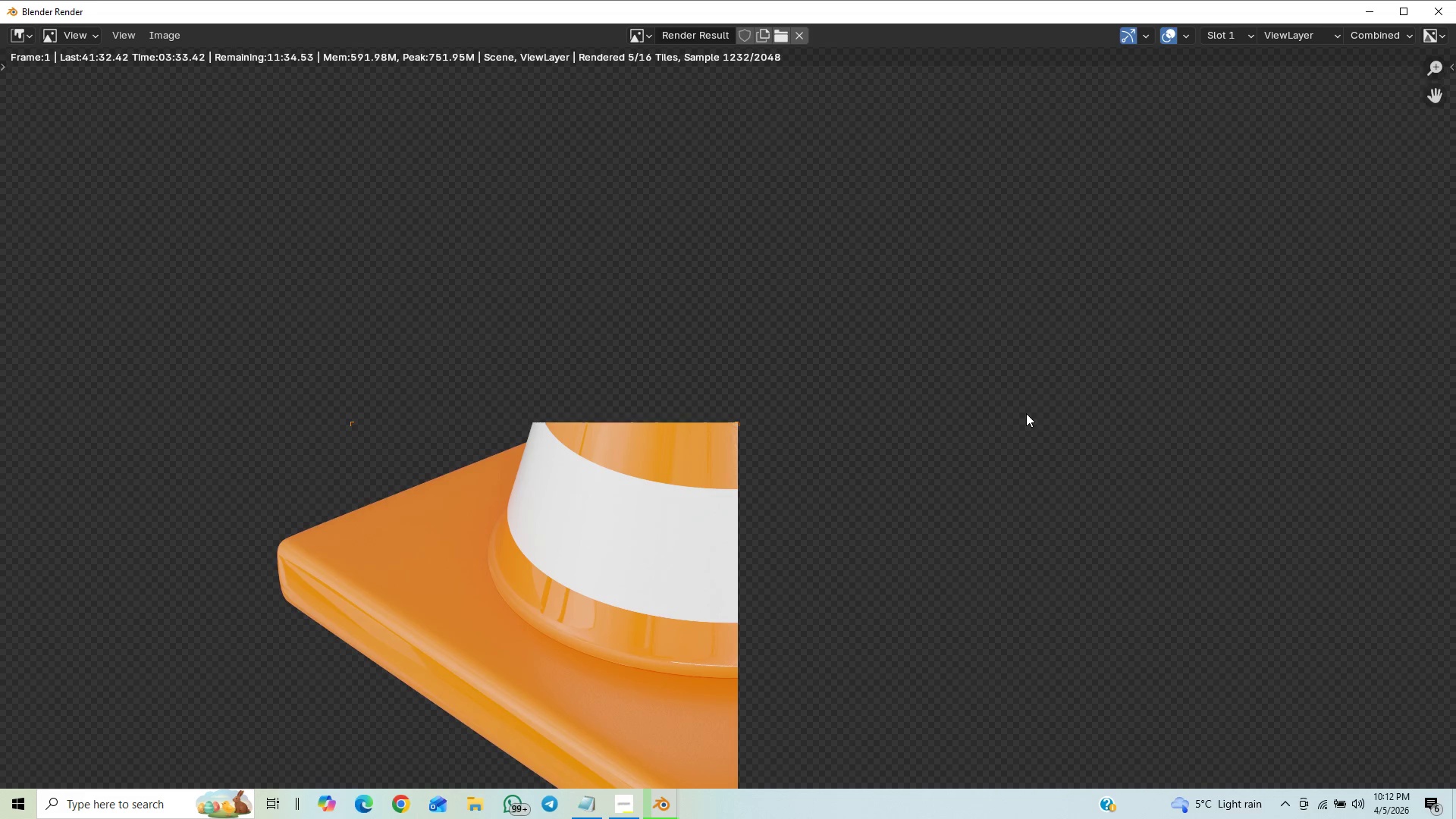 
scroll: coordinate [1037, 424], scroll_direction: none, amount: 0.0
 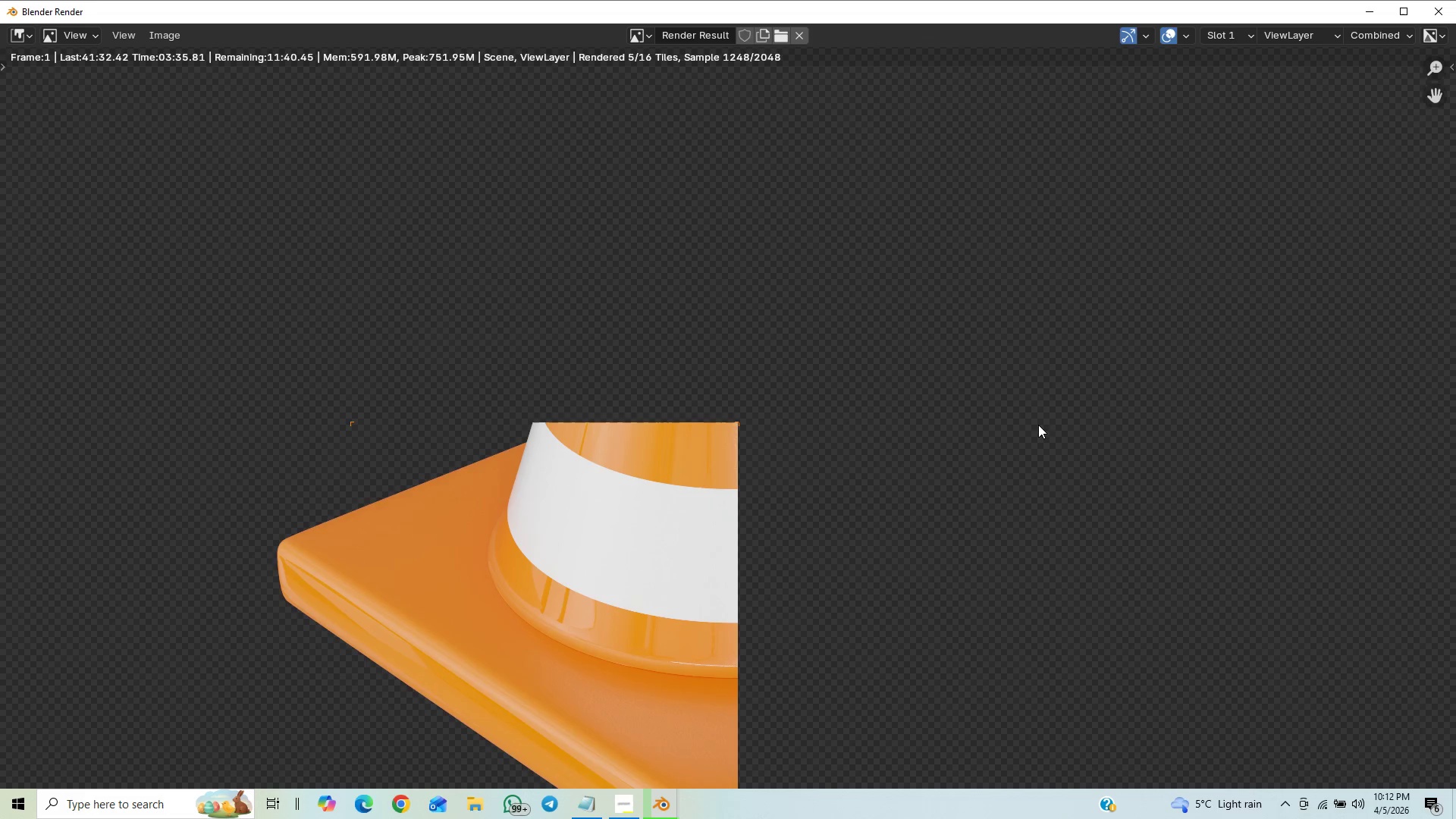 
scroll: coordinate [1038, 425], scroll_direction: down, amount: 3.0
 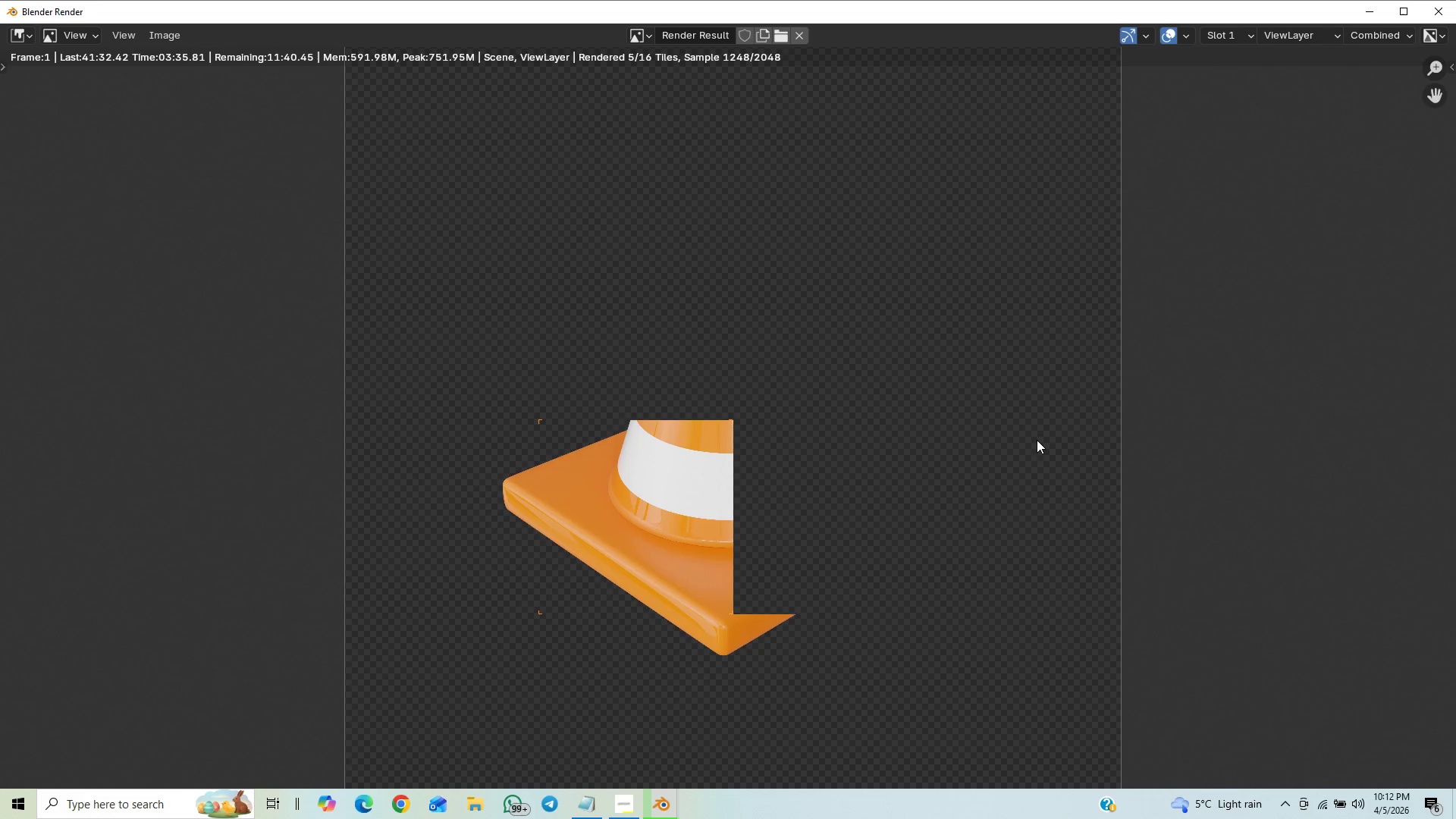 
scroll: coordinate [1023, 448], scroll_direction: up, amount: 2.0
 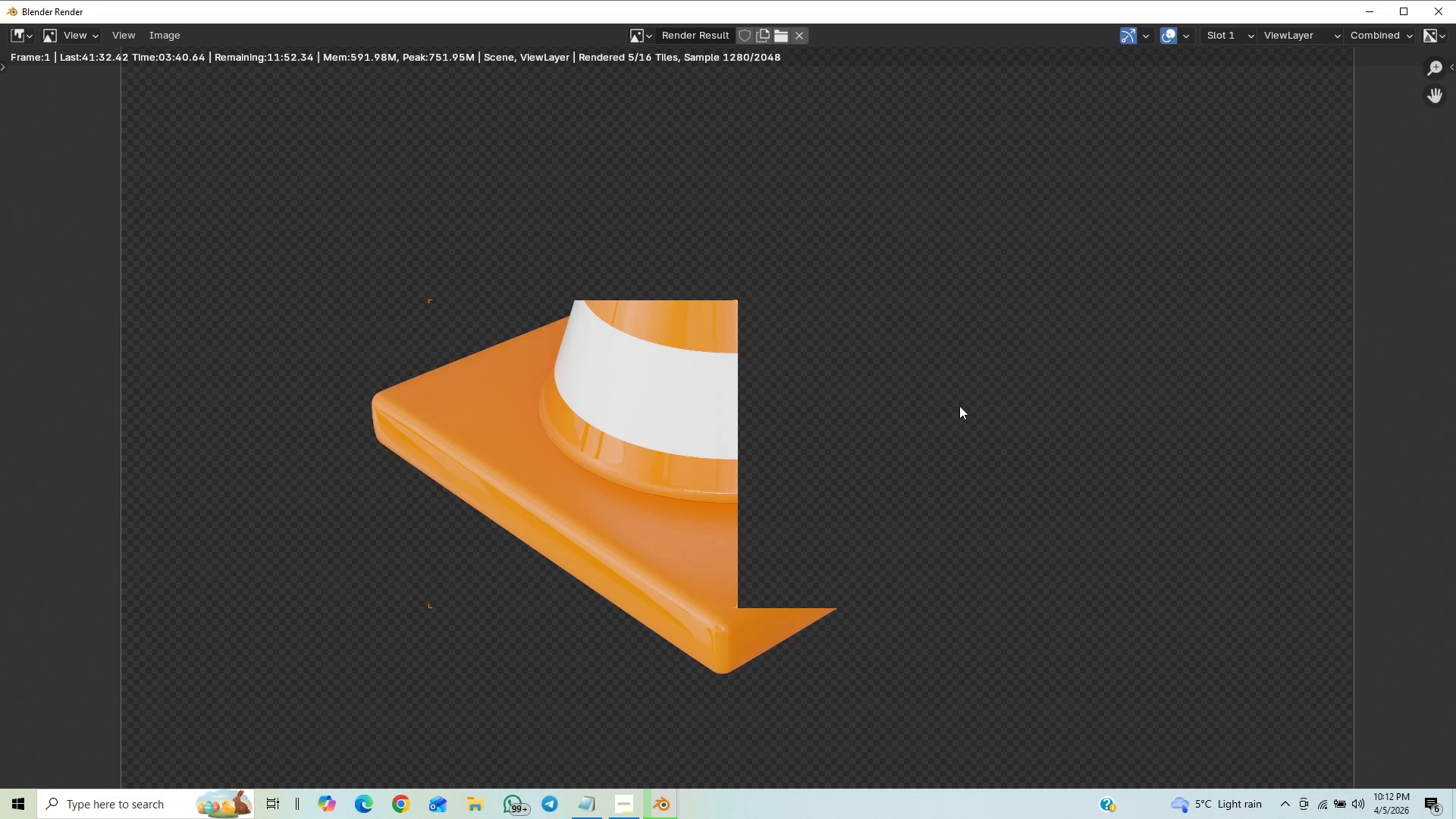 
scroll: coordinate [1008, 362], scroll_direction: down, amount: 5.0
 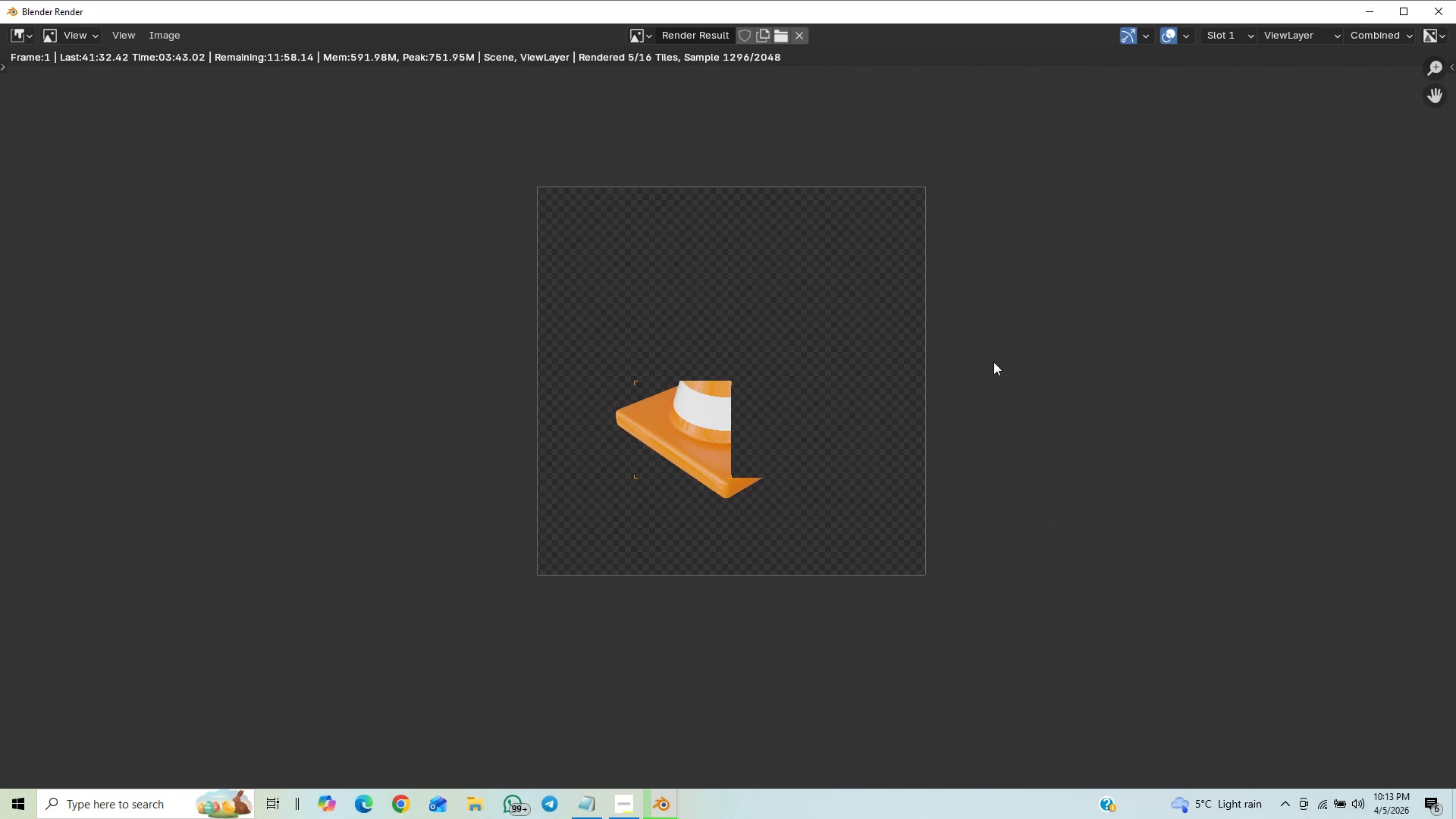 
scroll: coordinate [993, 362], scroll_direction: up, amount: 3.0
 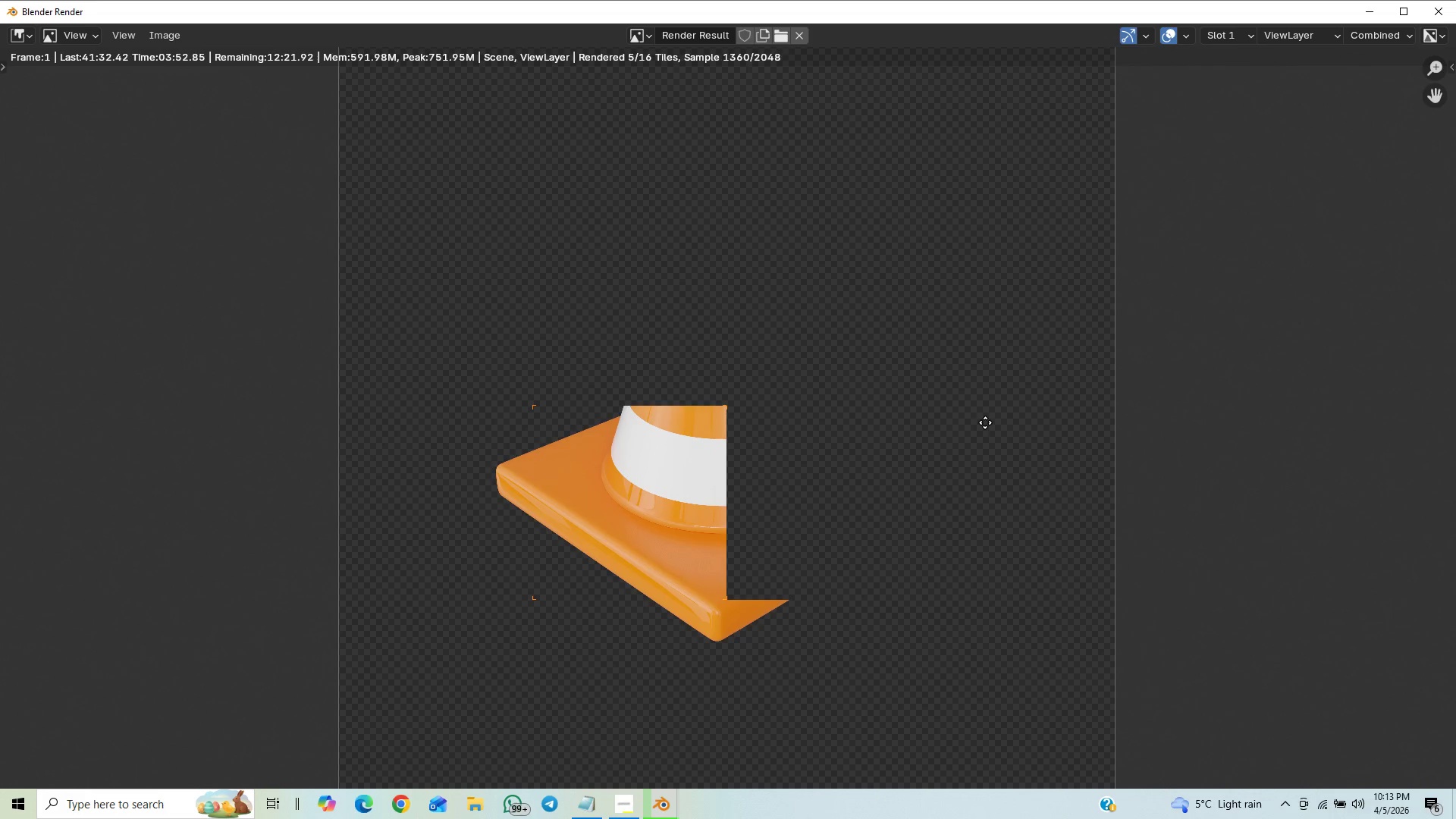 
wait(12.13)
 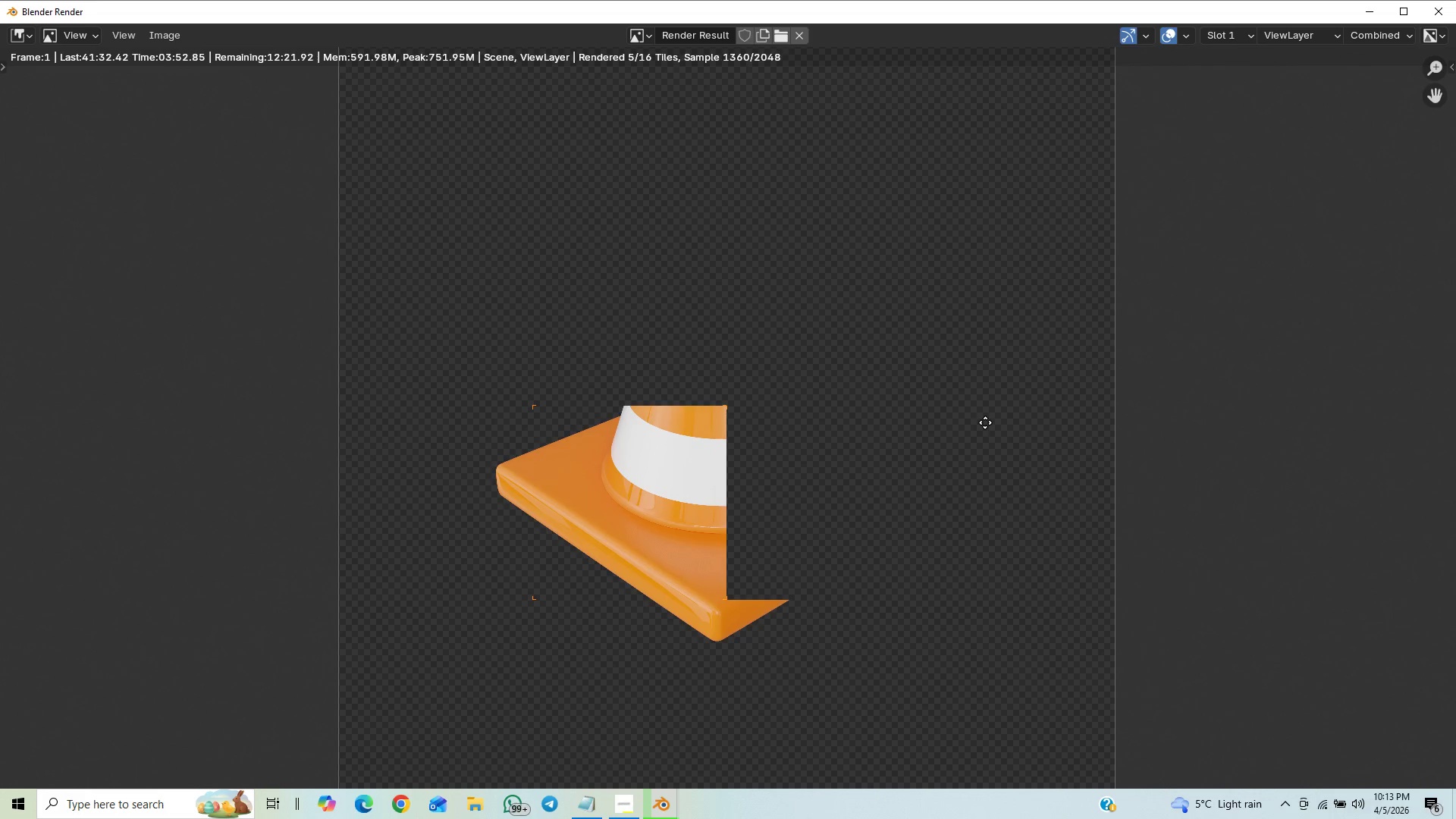 
scroll: coordinate [1072, 397], scroll_direction: down, amount: 6.0
 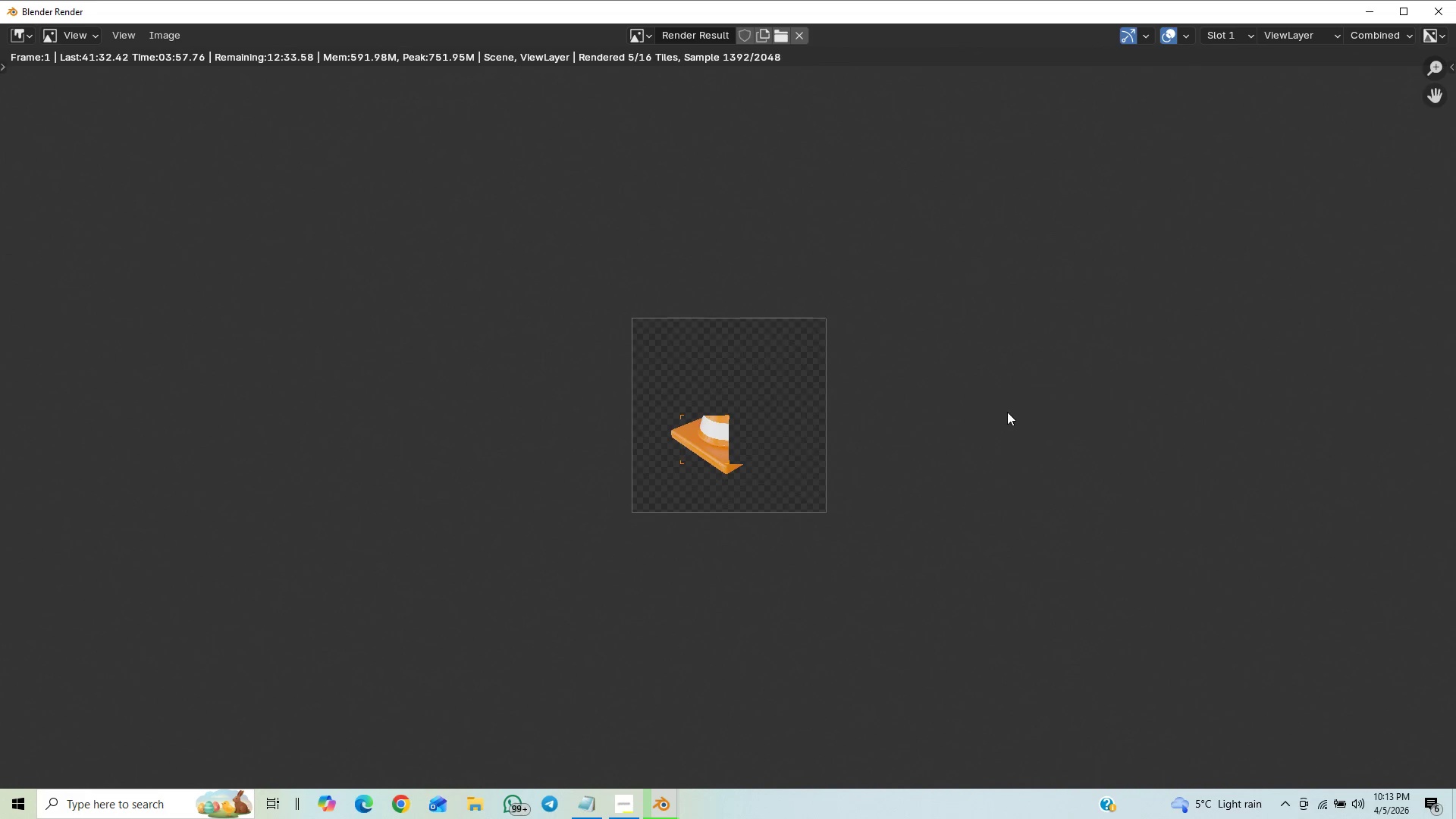 
scroll: coordinate [977, 427], scroll_direction: up, amount: 17.0
 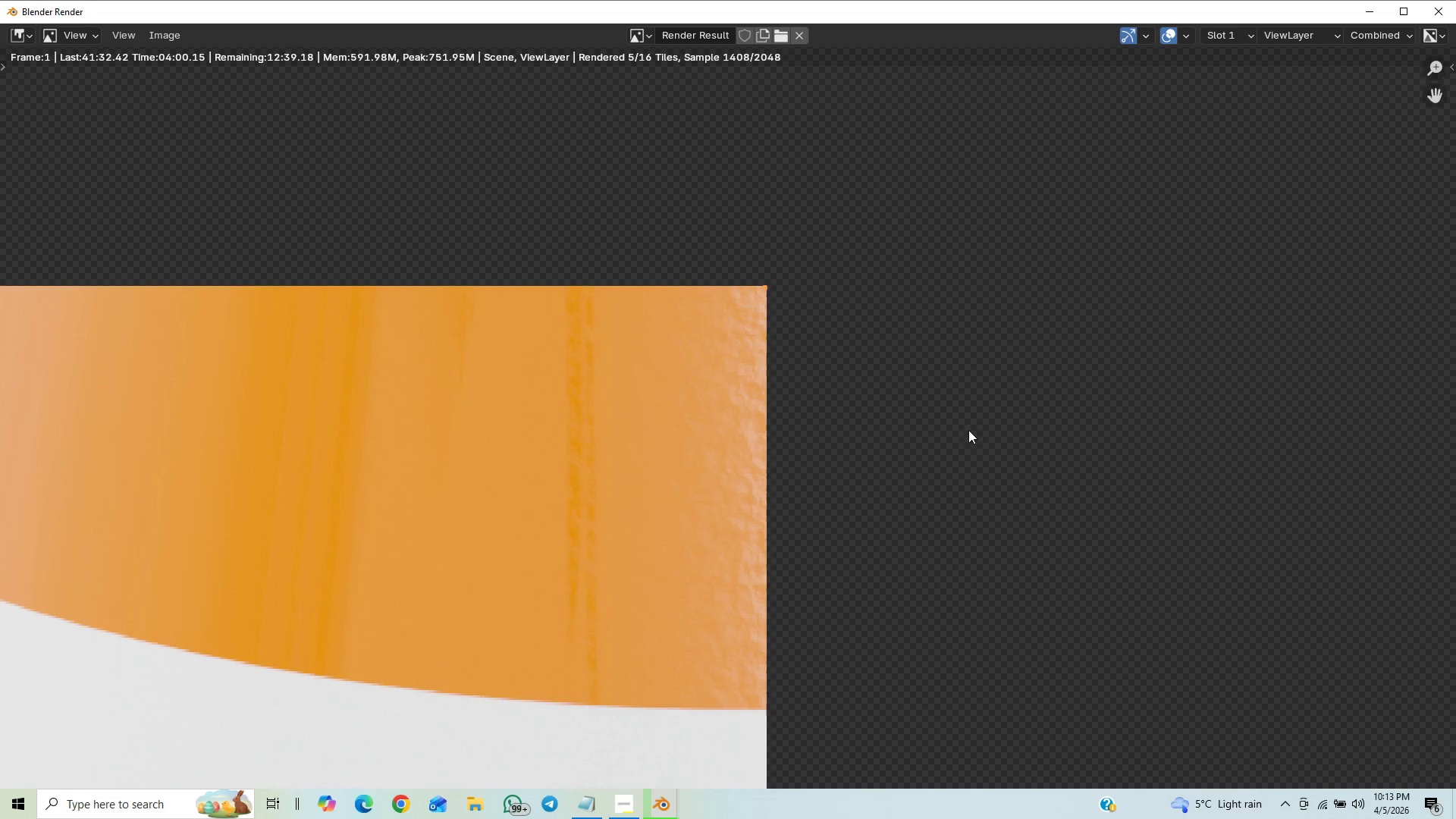 
scroll: coordinate [963, 434], scroll_direction: down, amount: 3.0
 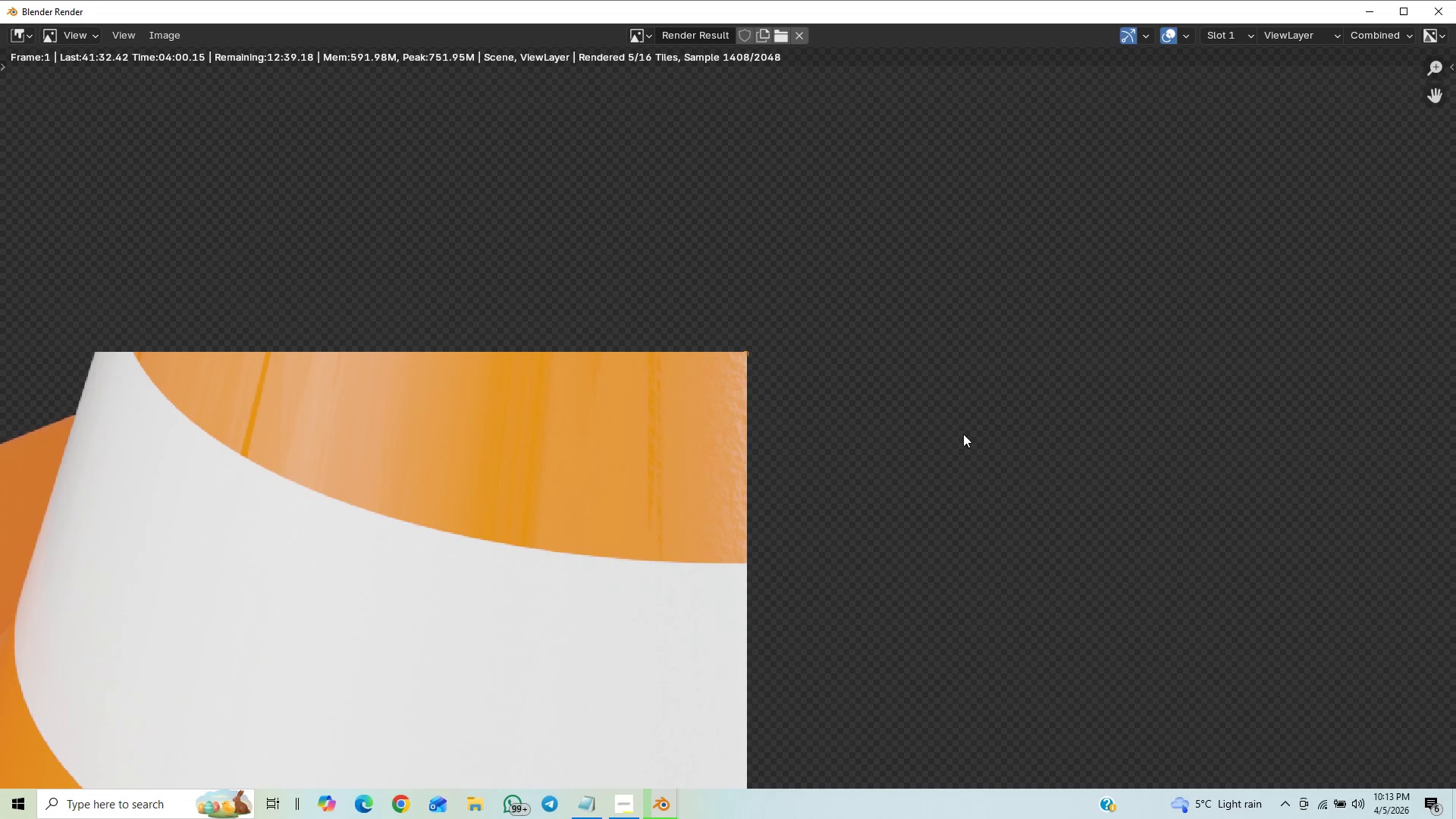 
scroll: coordinate [962, 435], scroll_direction: up, amount: 2.0
 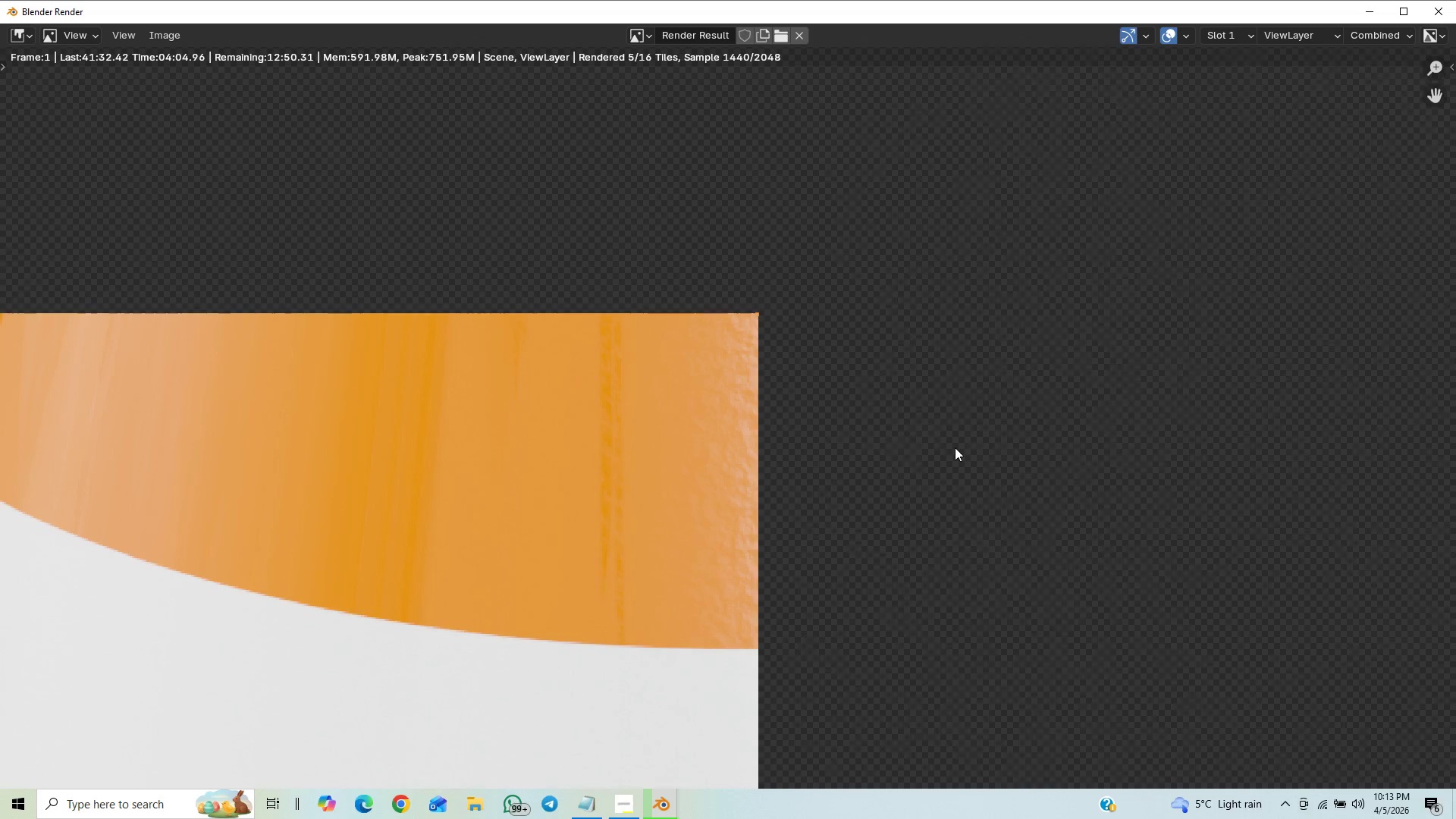 
scroll: coordinate [963, 443], scroll_direction: down, amount: 16.0
 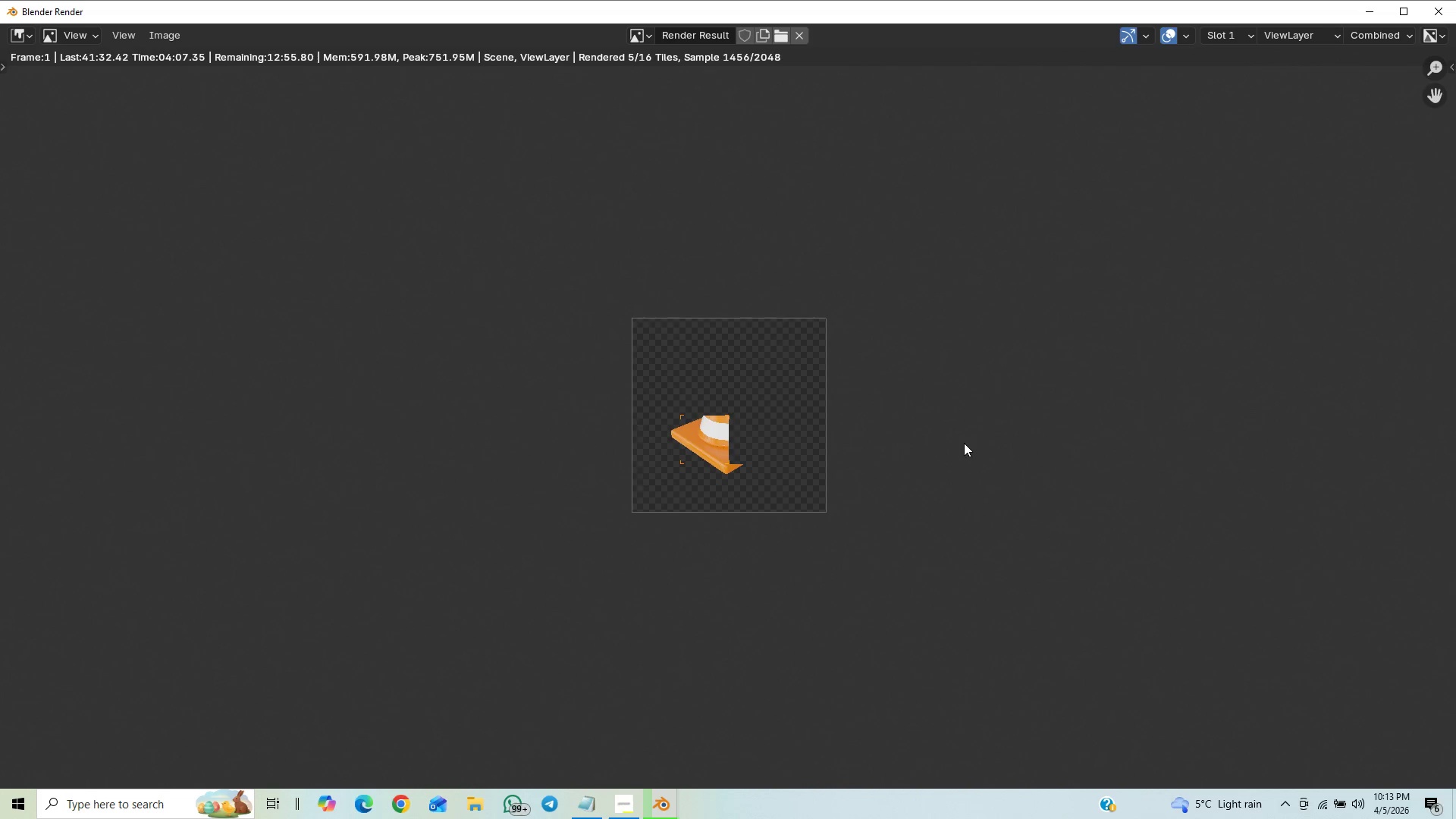 
scroll: coordinate [990, 371], scroll_direction: up, amount: 6.0
 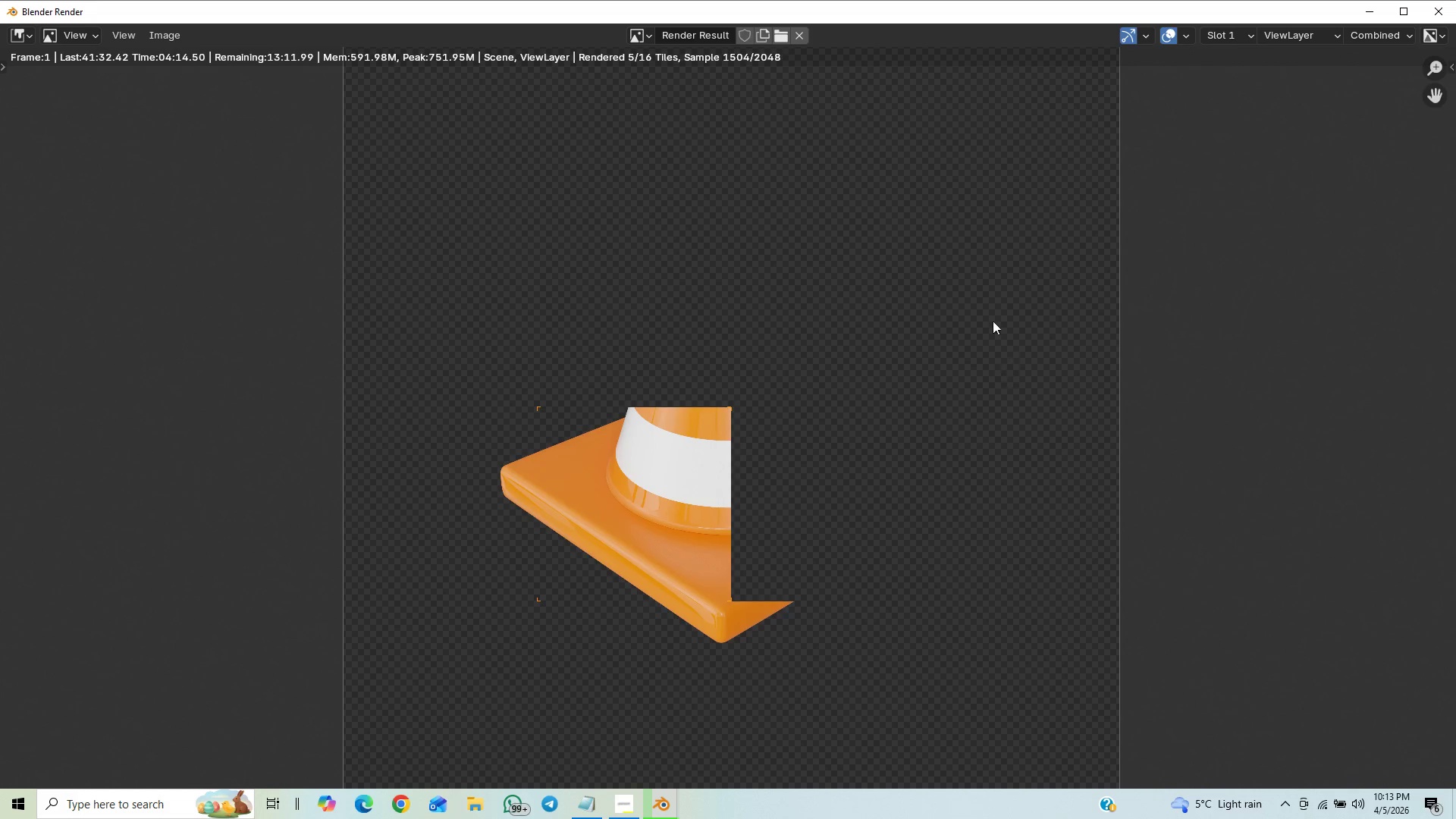 
scroll: coordinate [986, 329], scroll_direction: down, amount: 4.0
 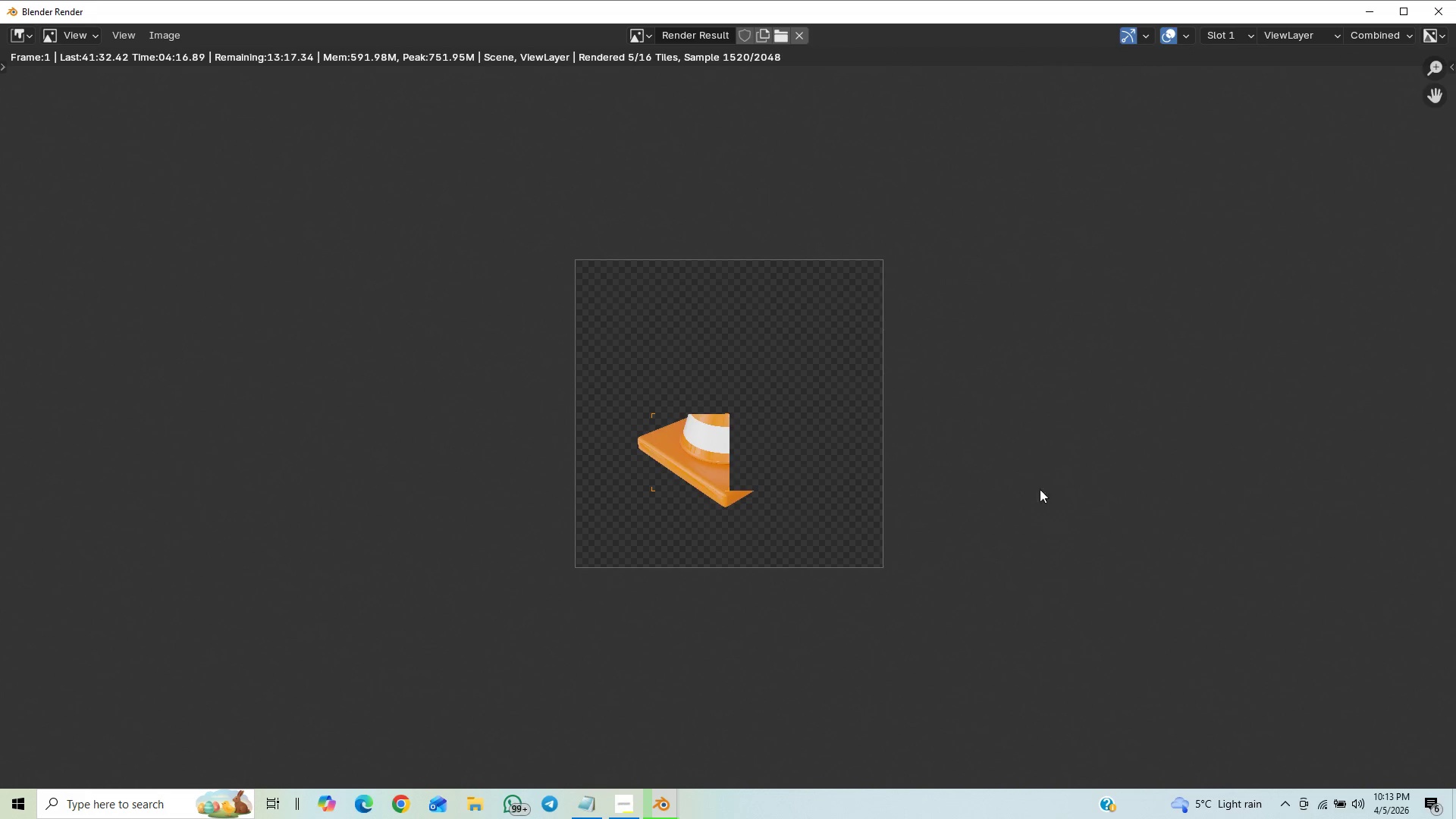 
scroll: coordinate [1031, 491], scroll_direction: up, amount: 1.0
 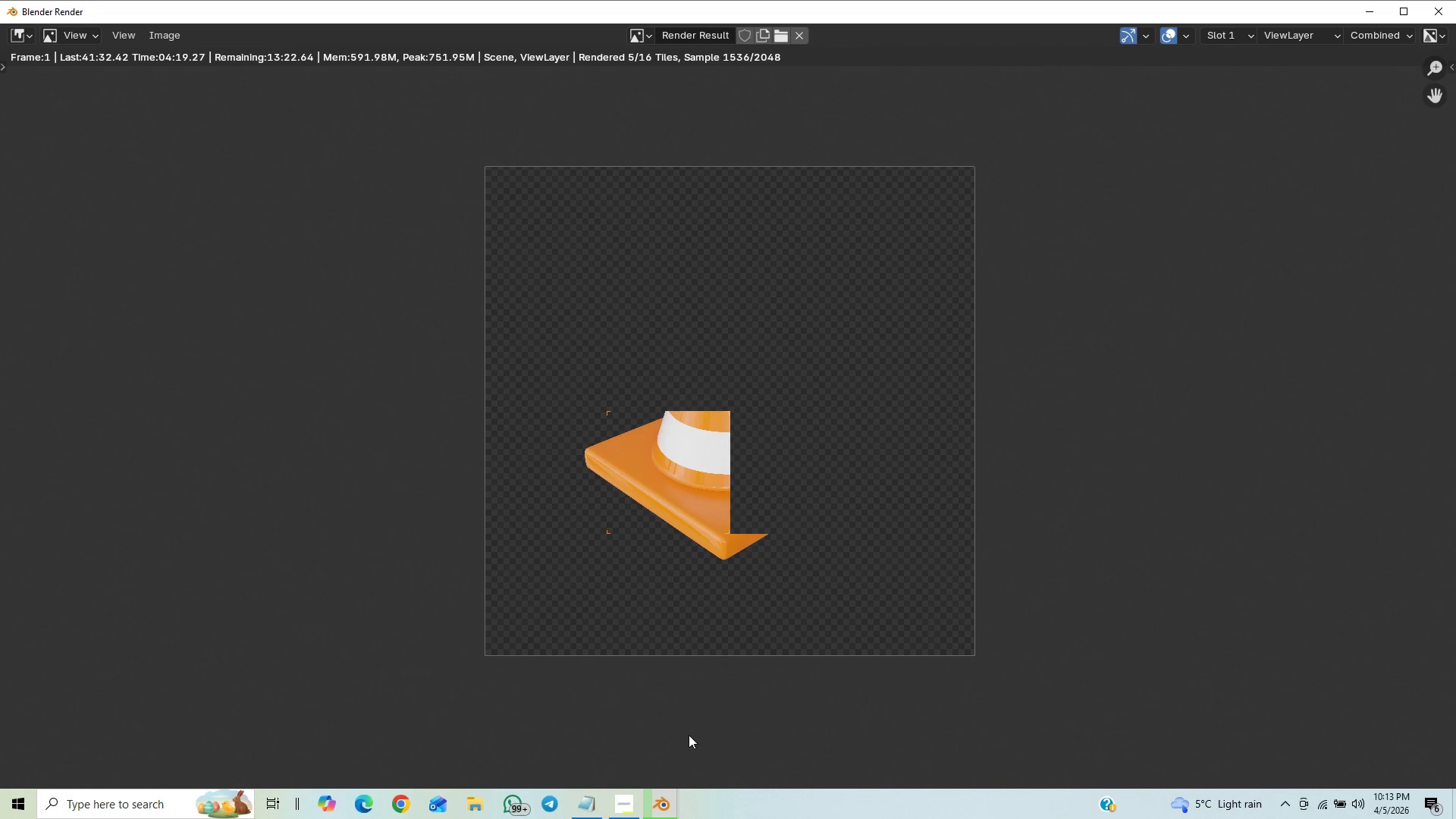 
left_click([624, 810])